 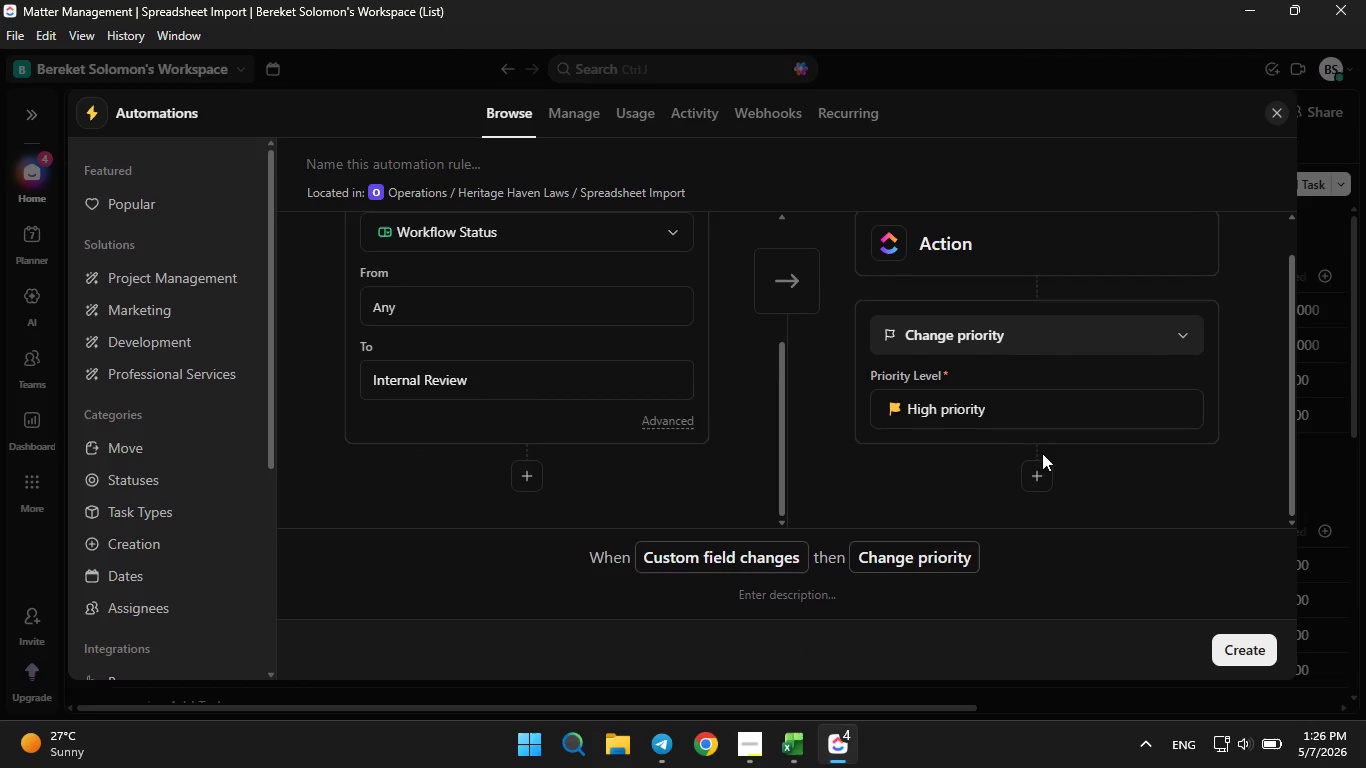 
mouse_move([1022, 502])
 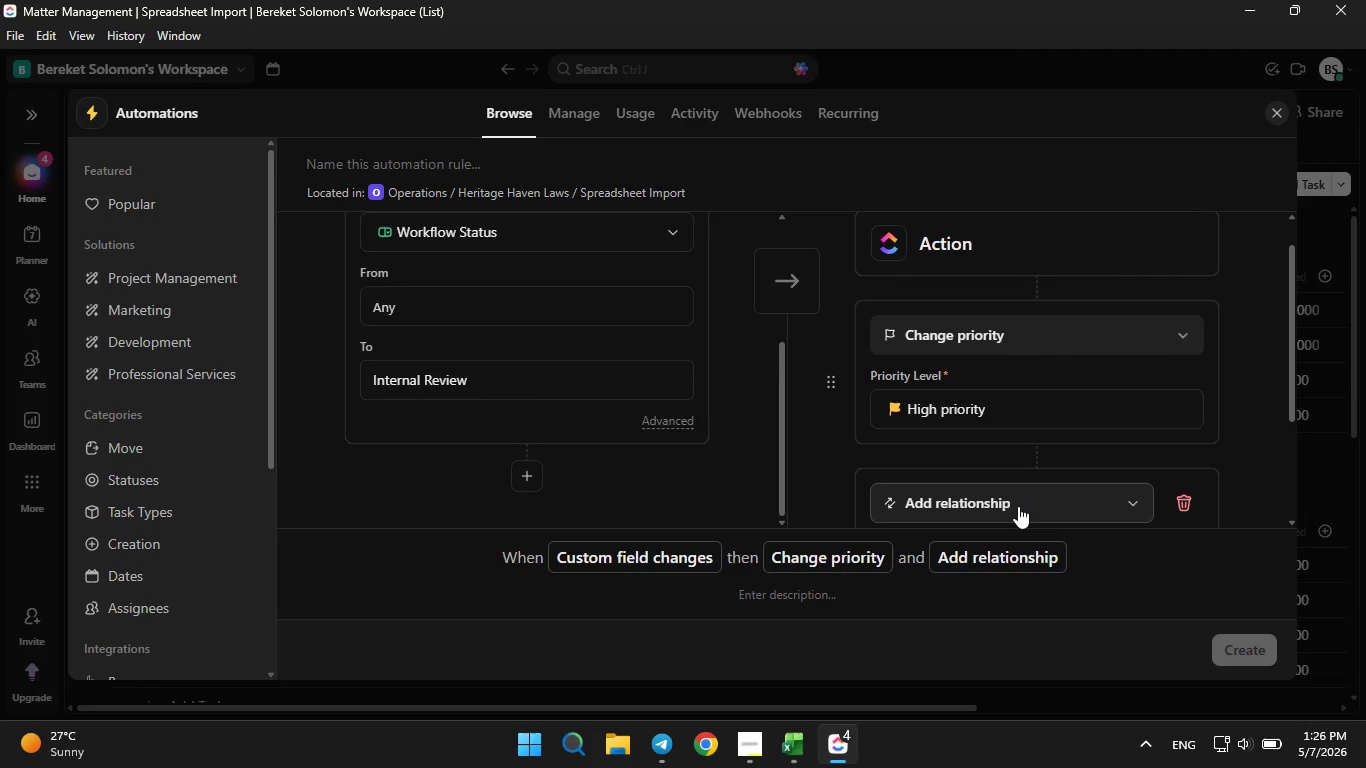 
left_click([1018, 506])
 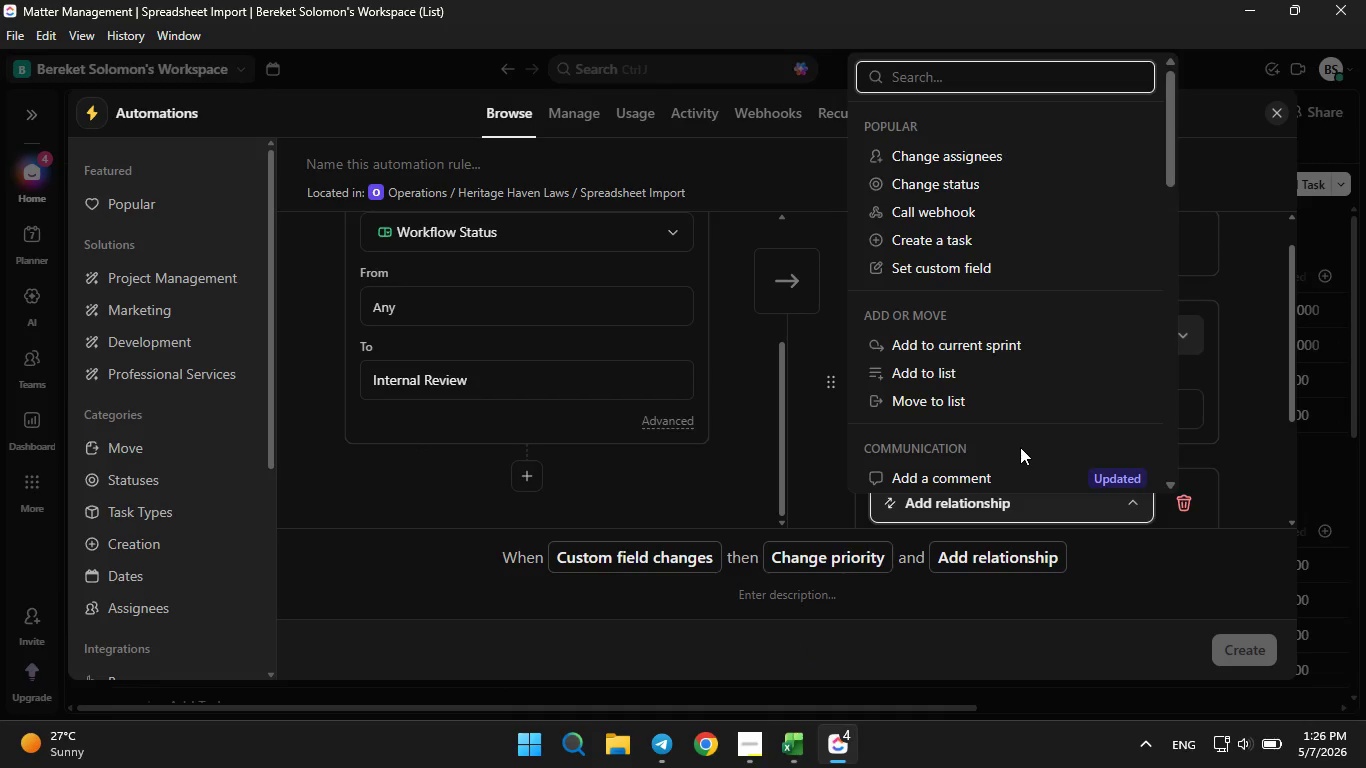 
scroll: coordinate [1020, 447], scroll_direction: down, amount: 1.0
 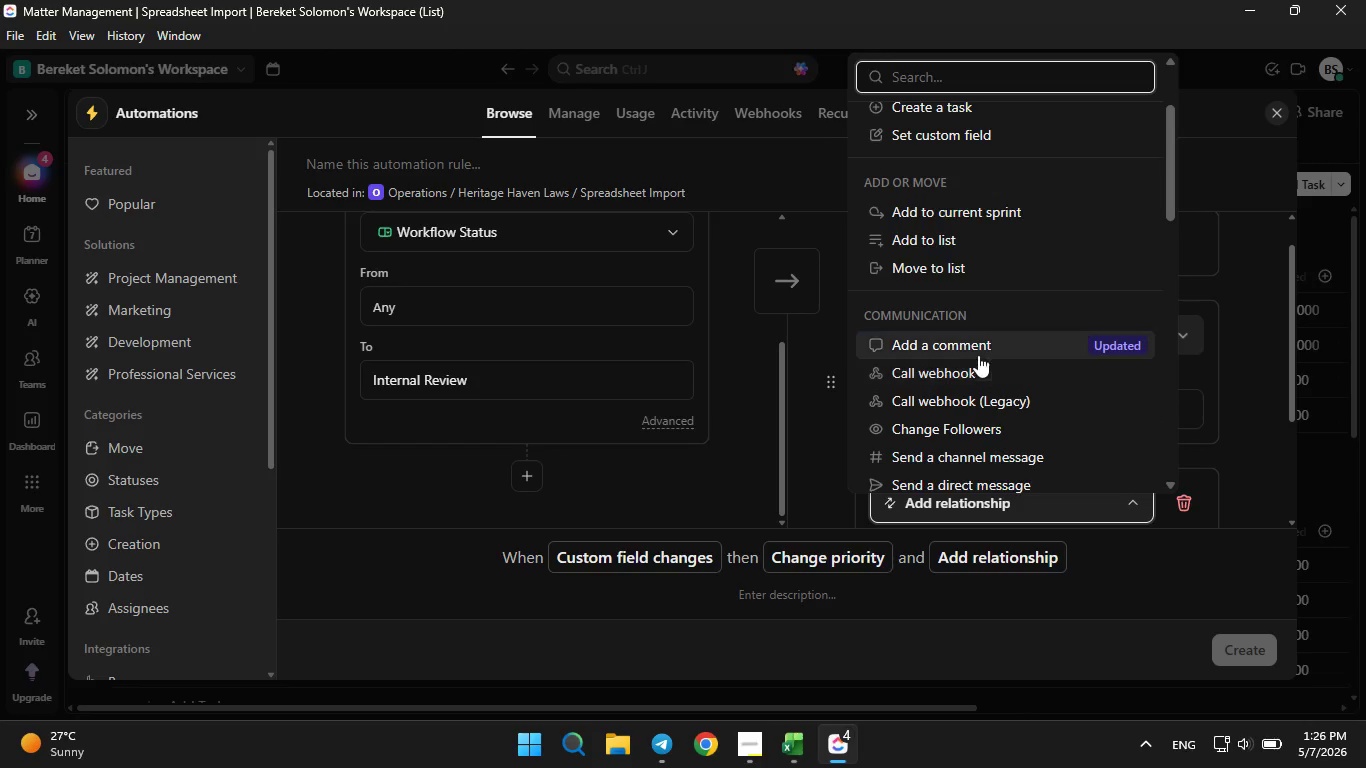 
left_click([972, 346])
 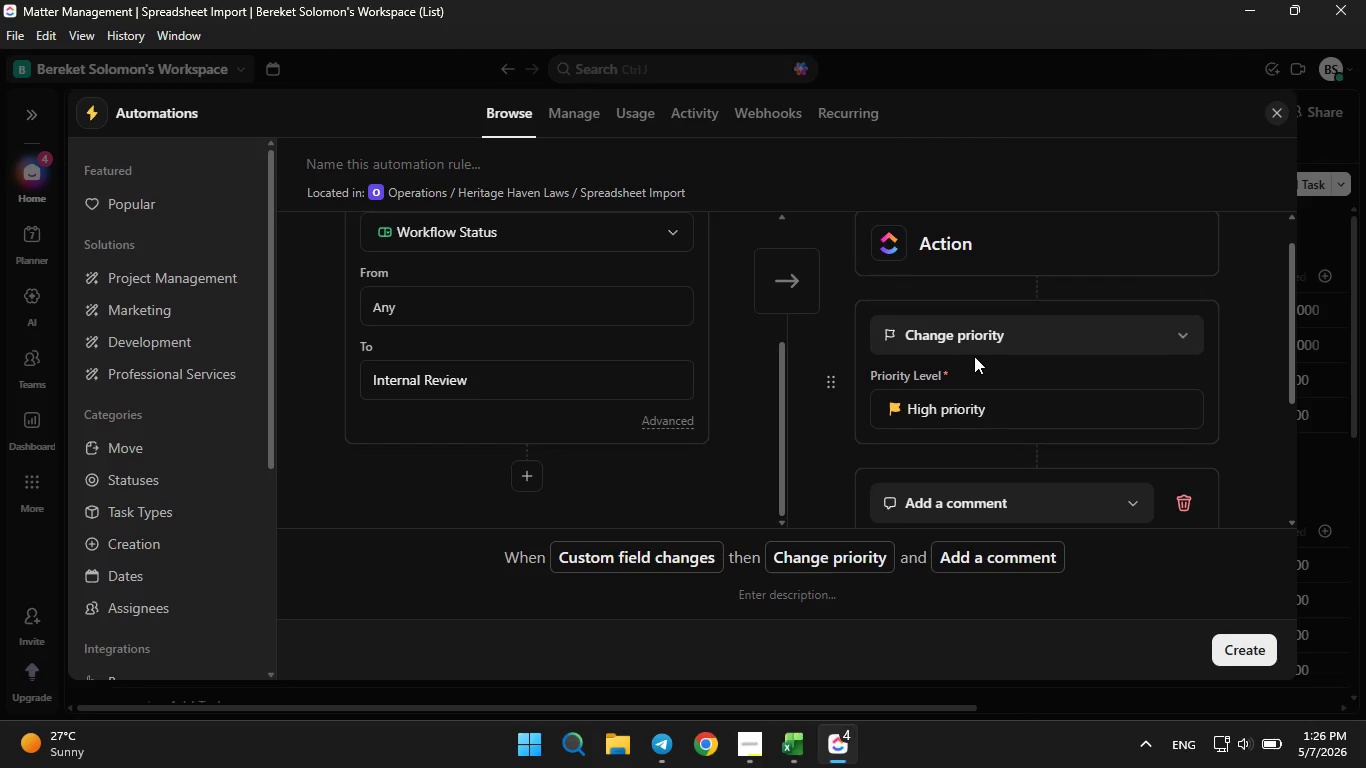 
wait(5.88)
 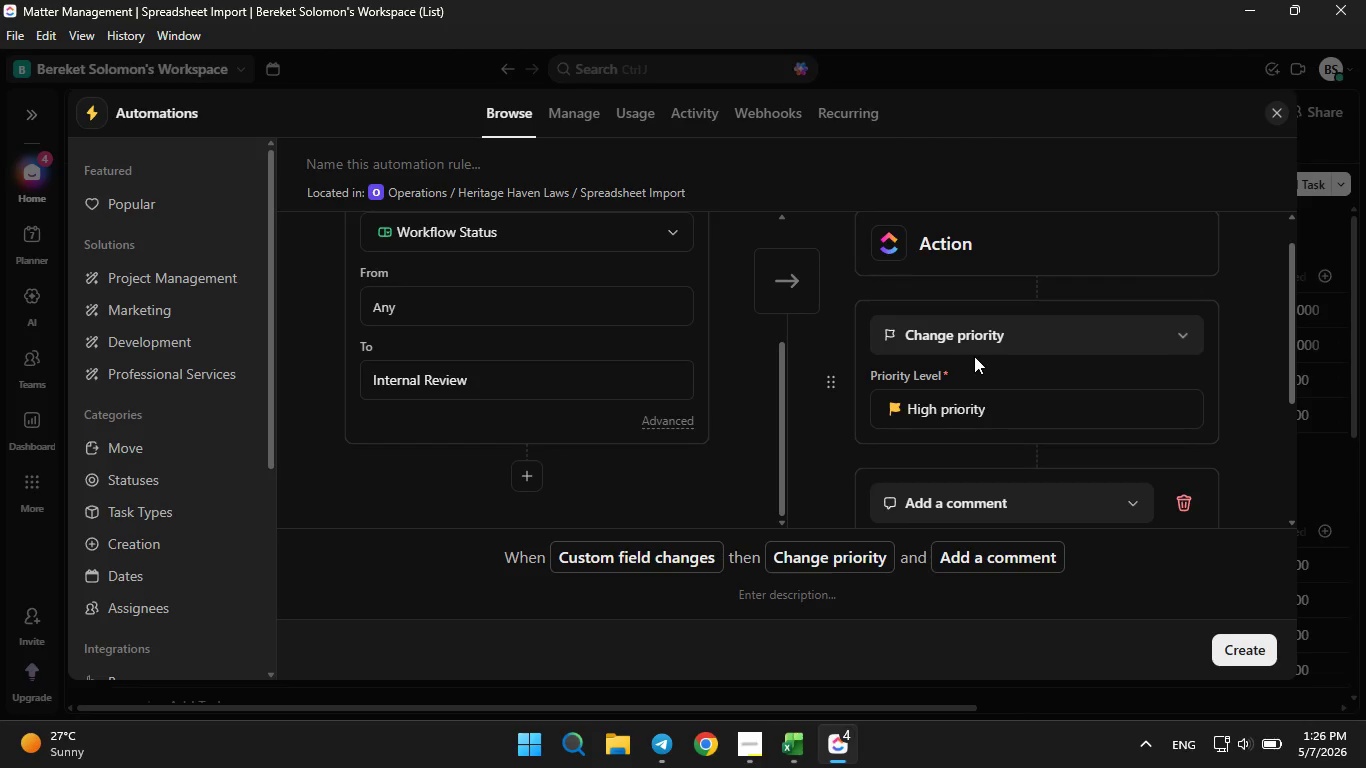 
scroll: coordinate [932, 288], scroll_direction: down, amount: 4.0
 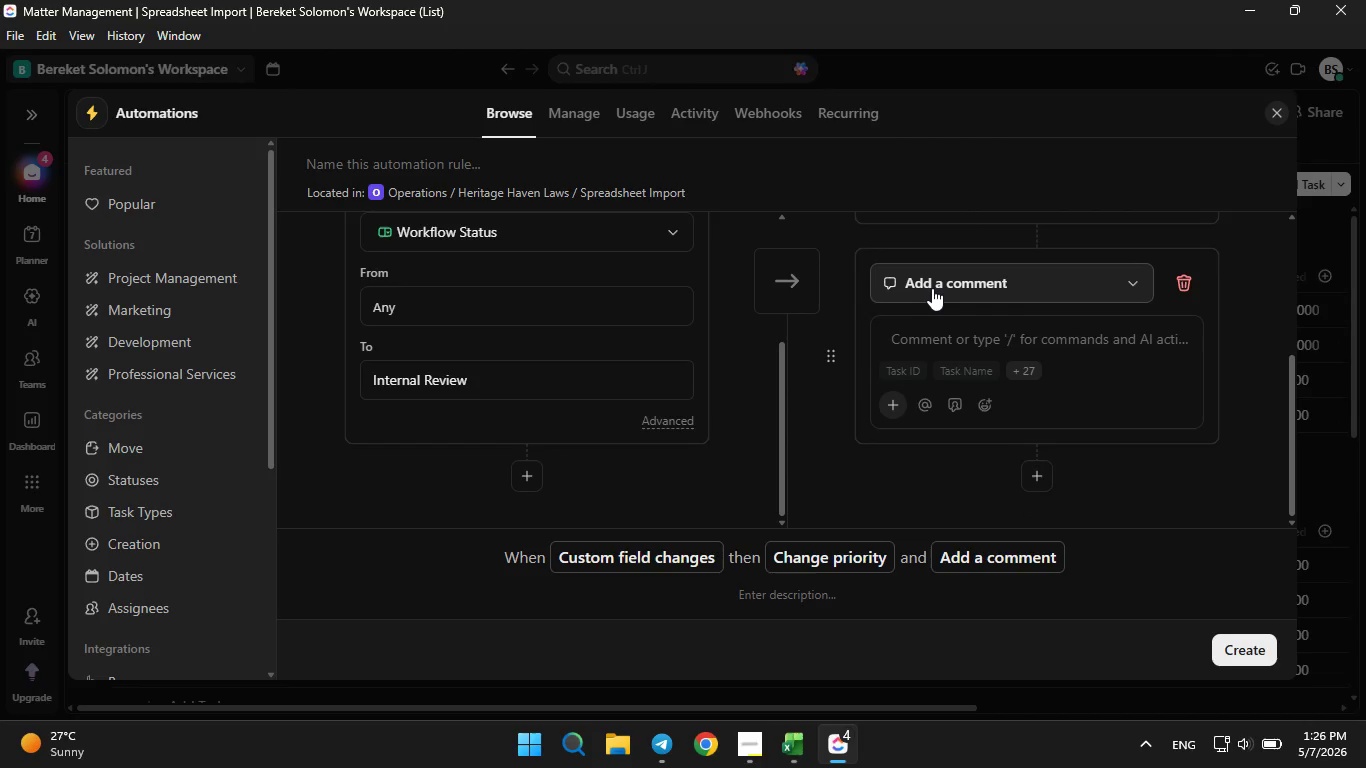 
left_click([1013, 329])
 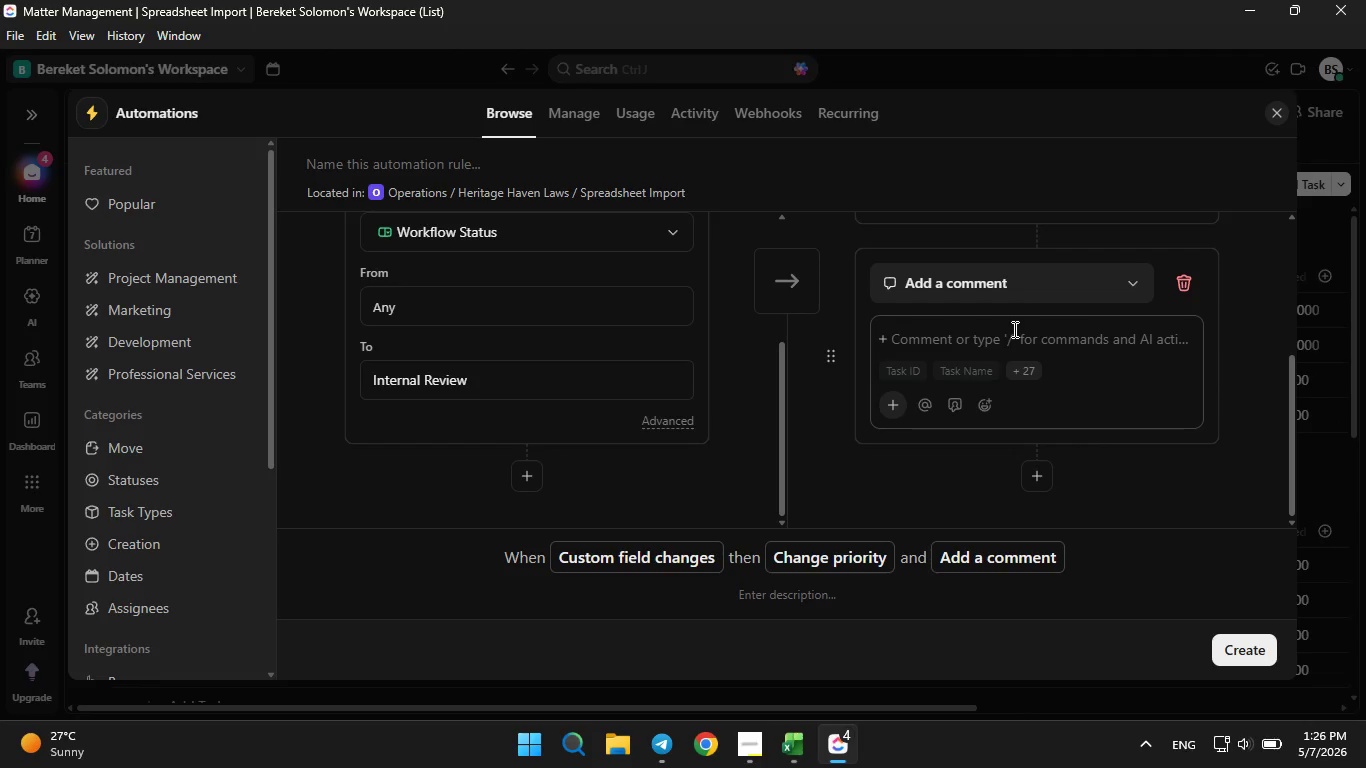 
type(@Reviewer This estate planninf)
key(Backspace)
type(g file is ready for internal legal)
 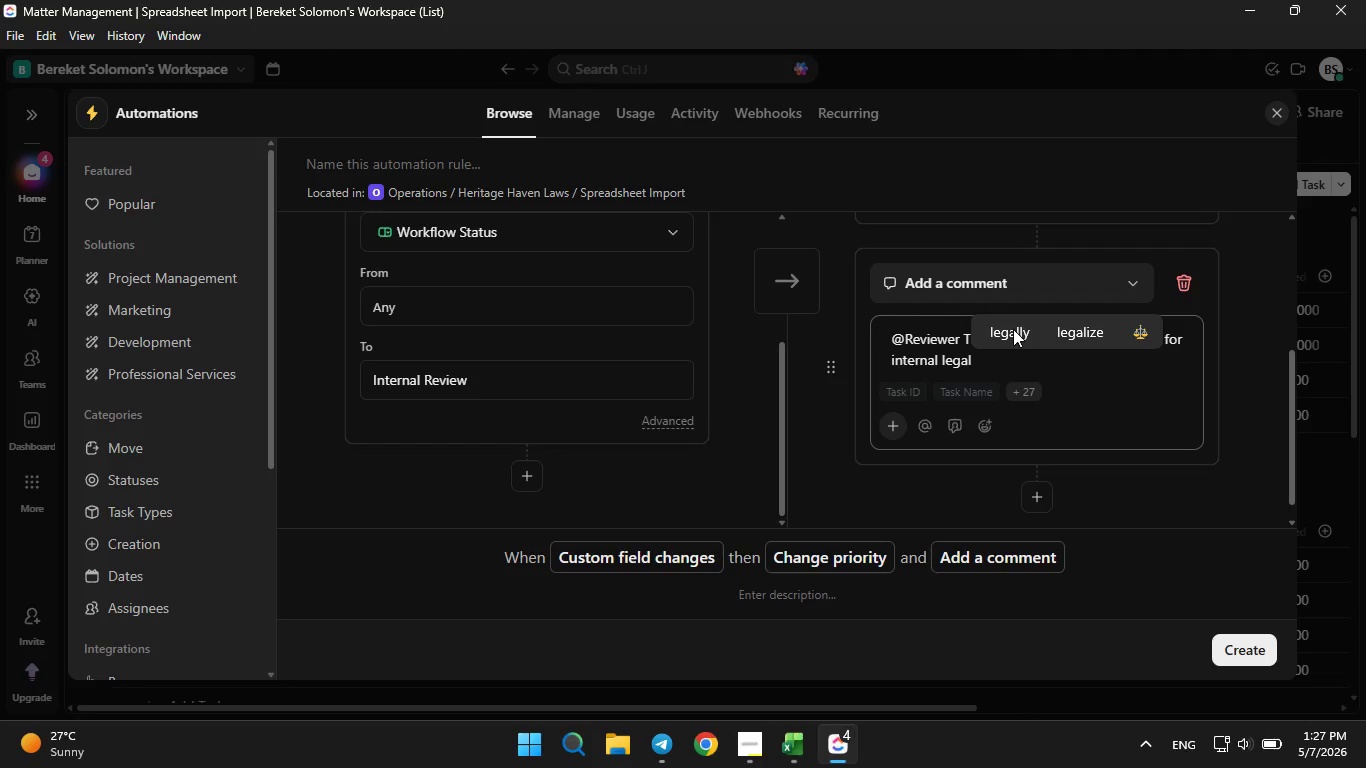 
wait(5.25)
 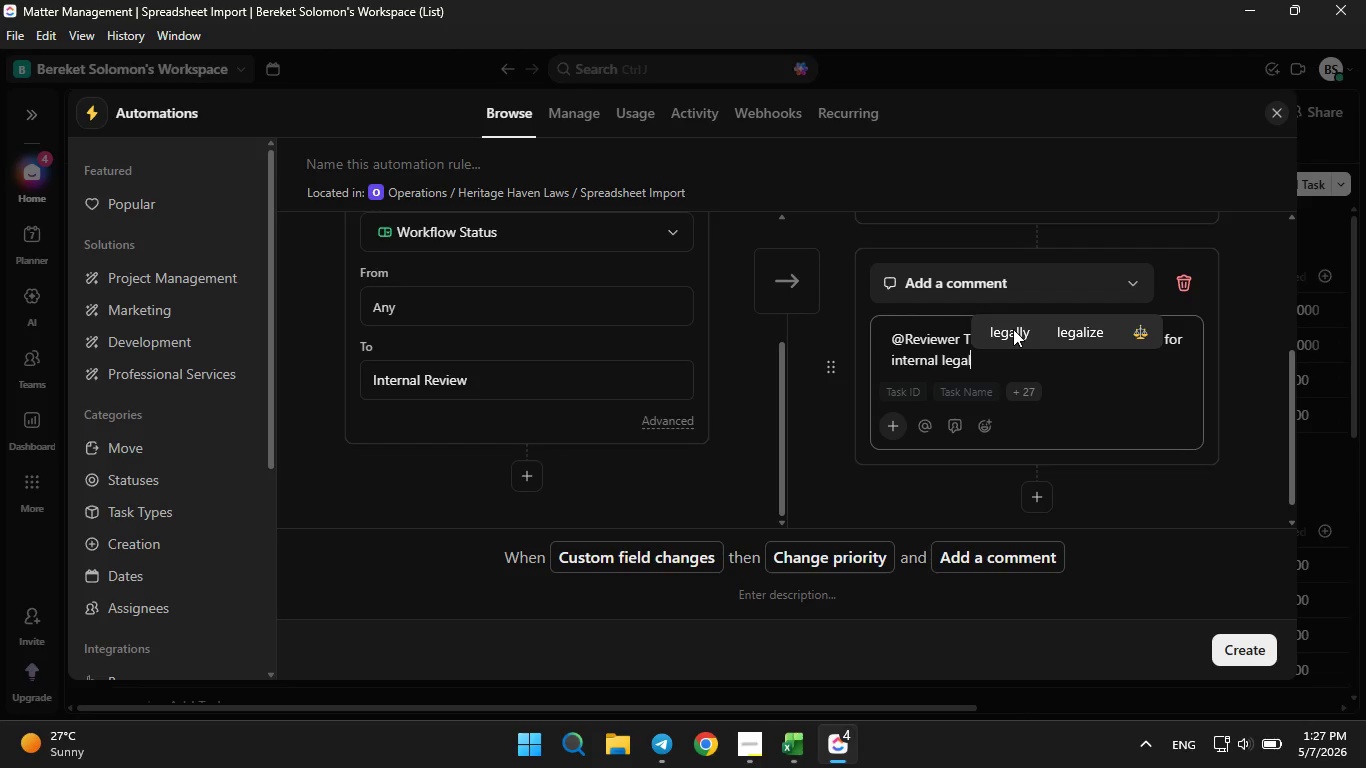 
type( review)
 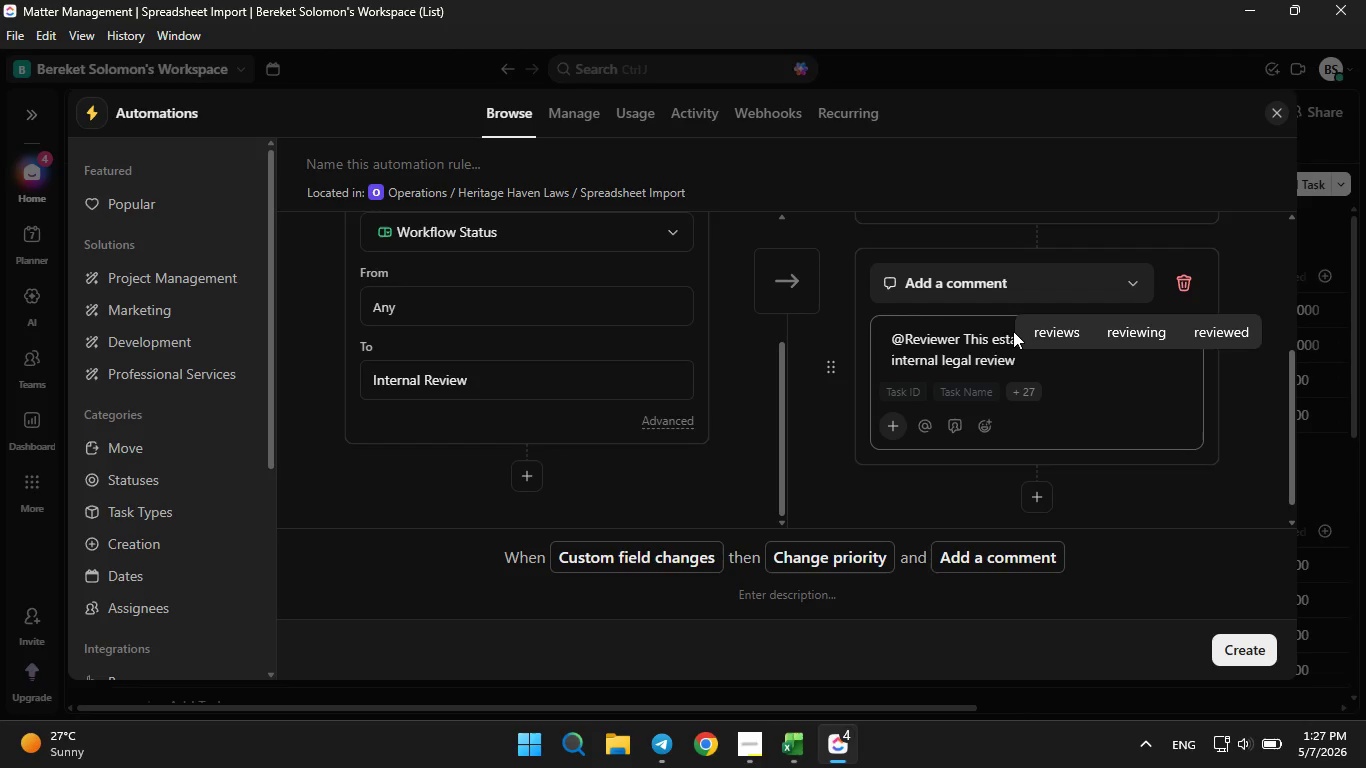 
wait(5.05)
 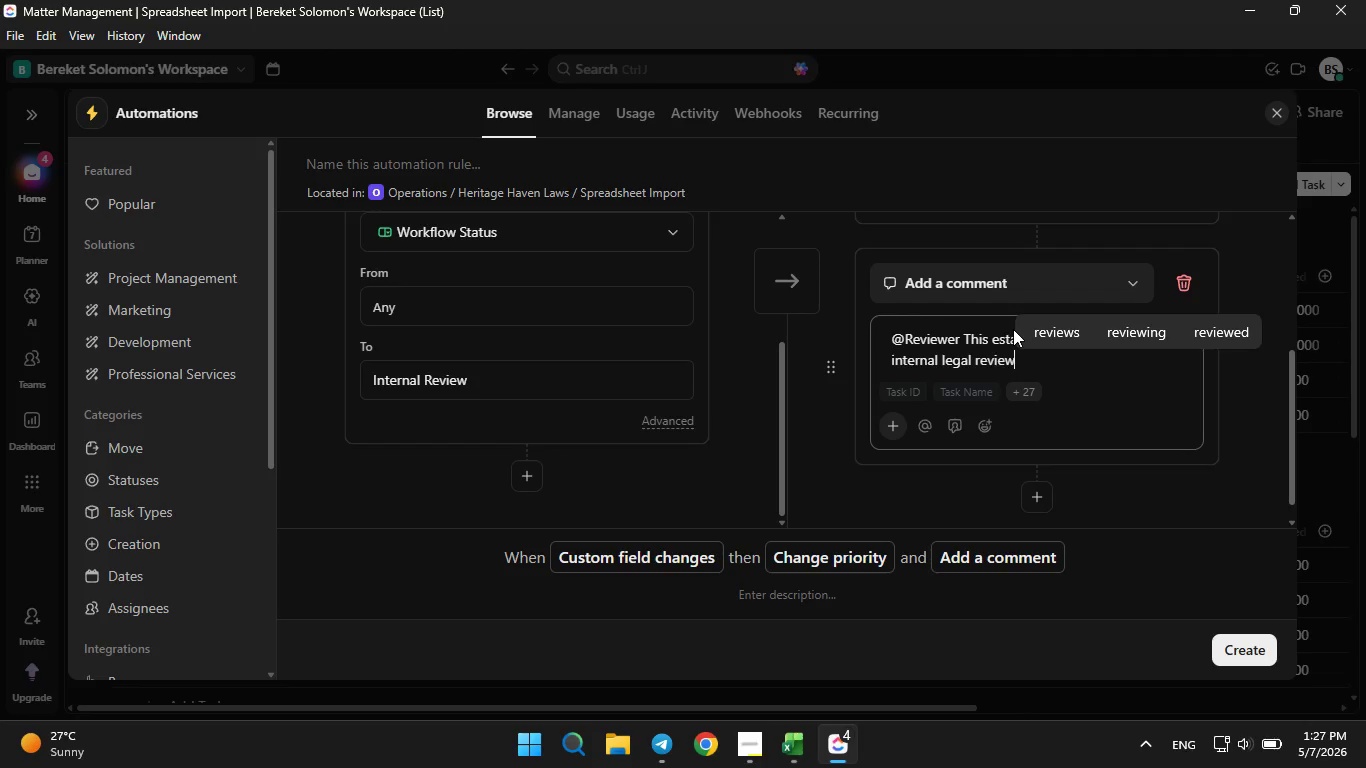 
key(Period)
 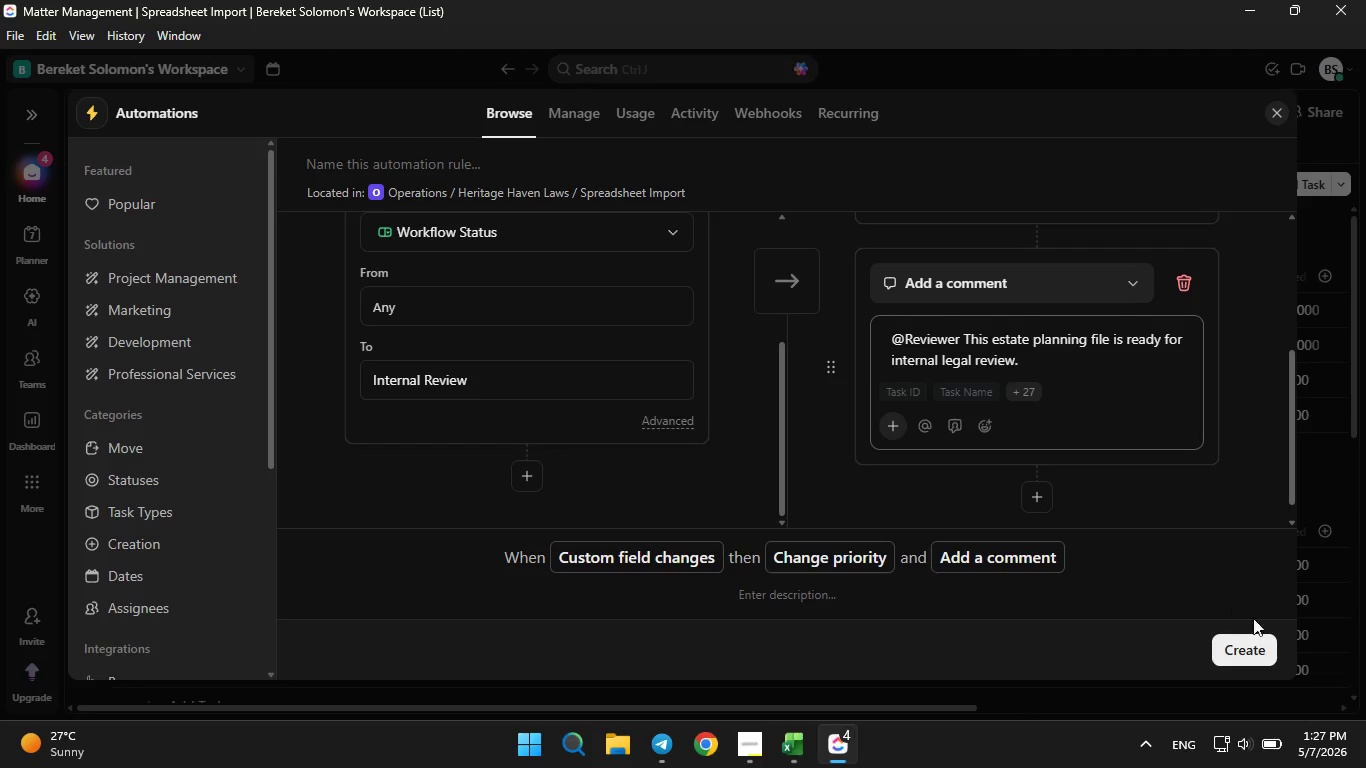 
left_click([1262, 653])
 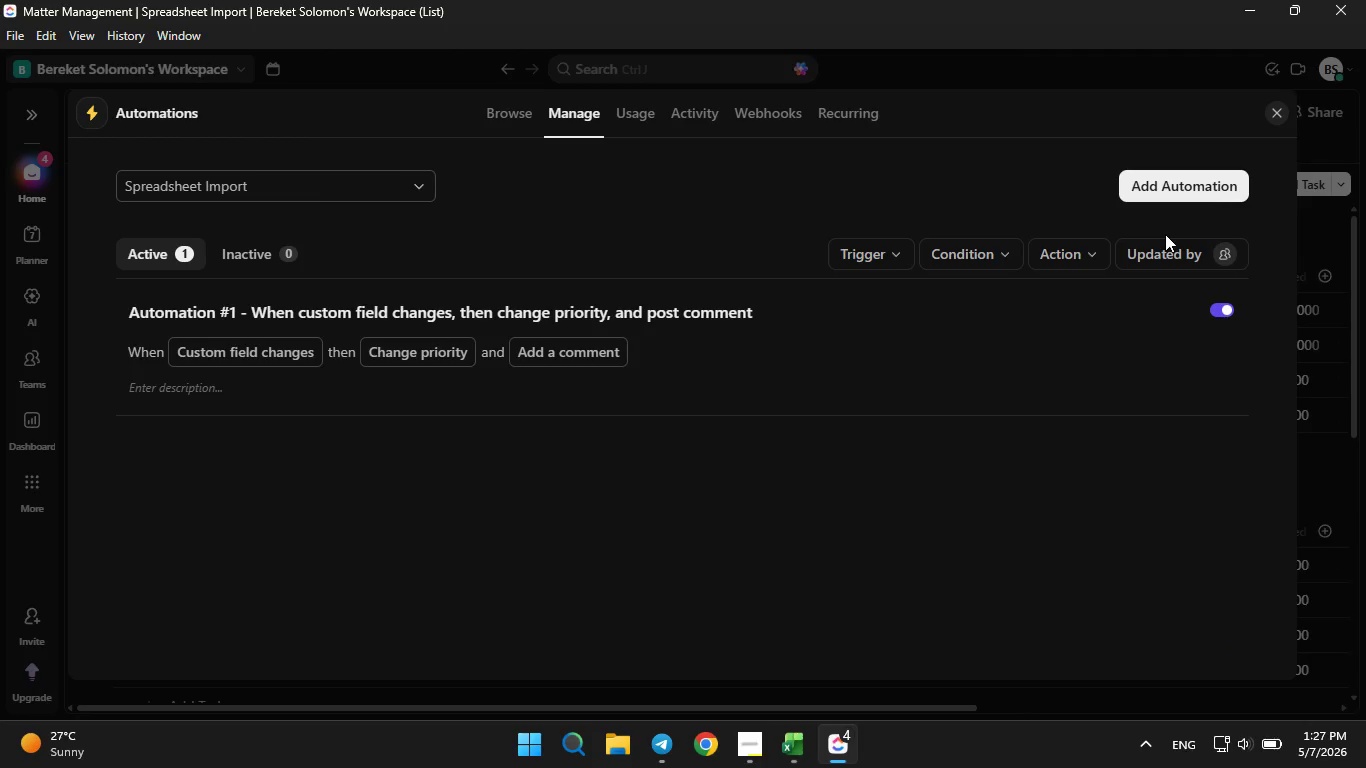 
wait(9.55)
 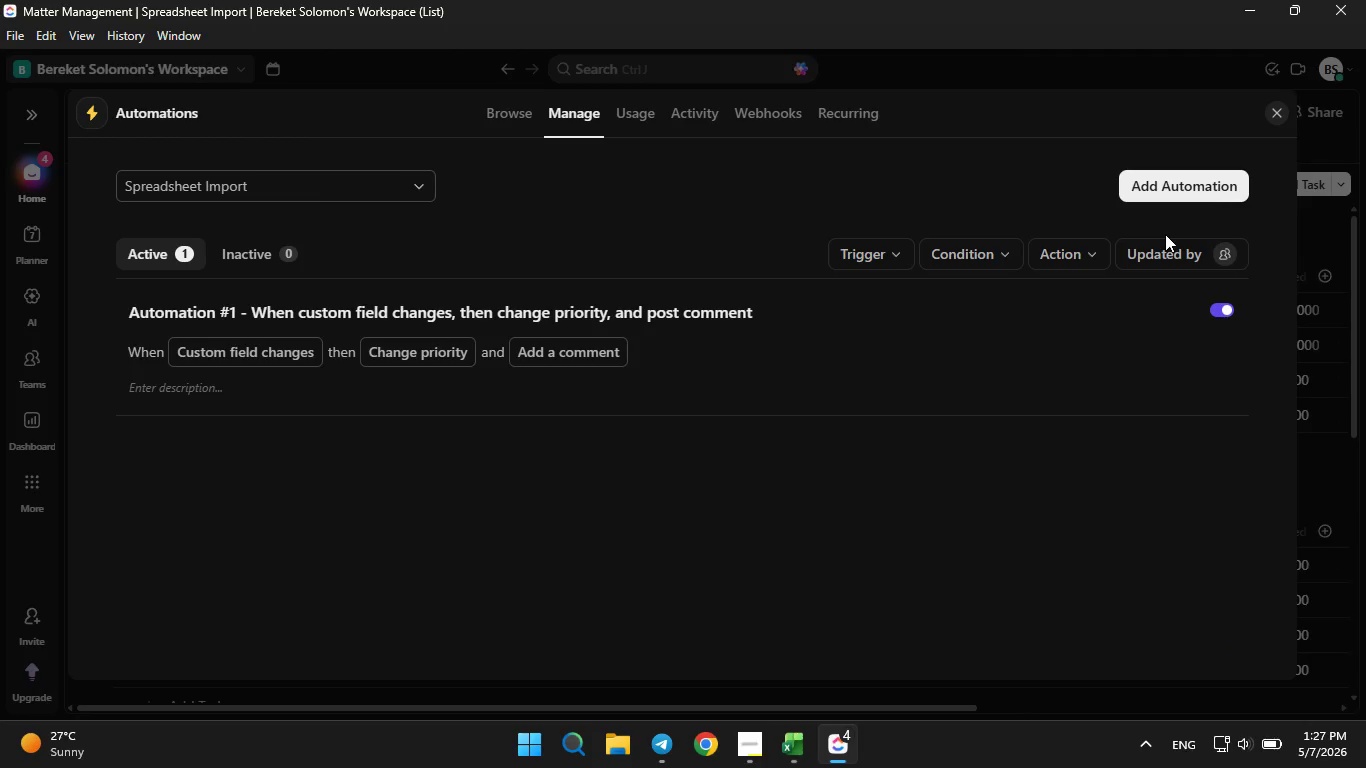 
left_click([1187, 188])
 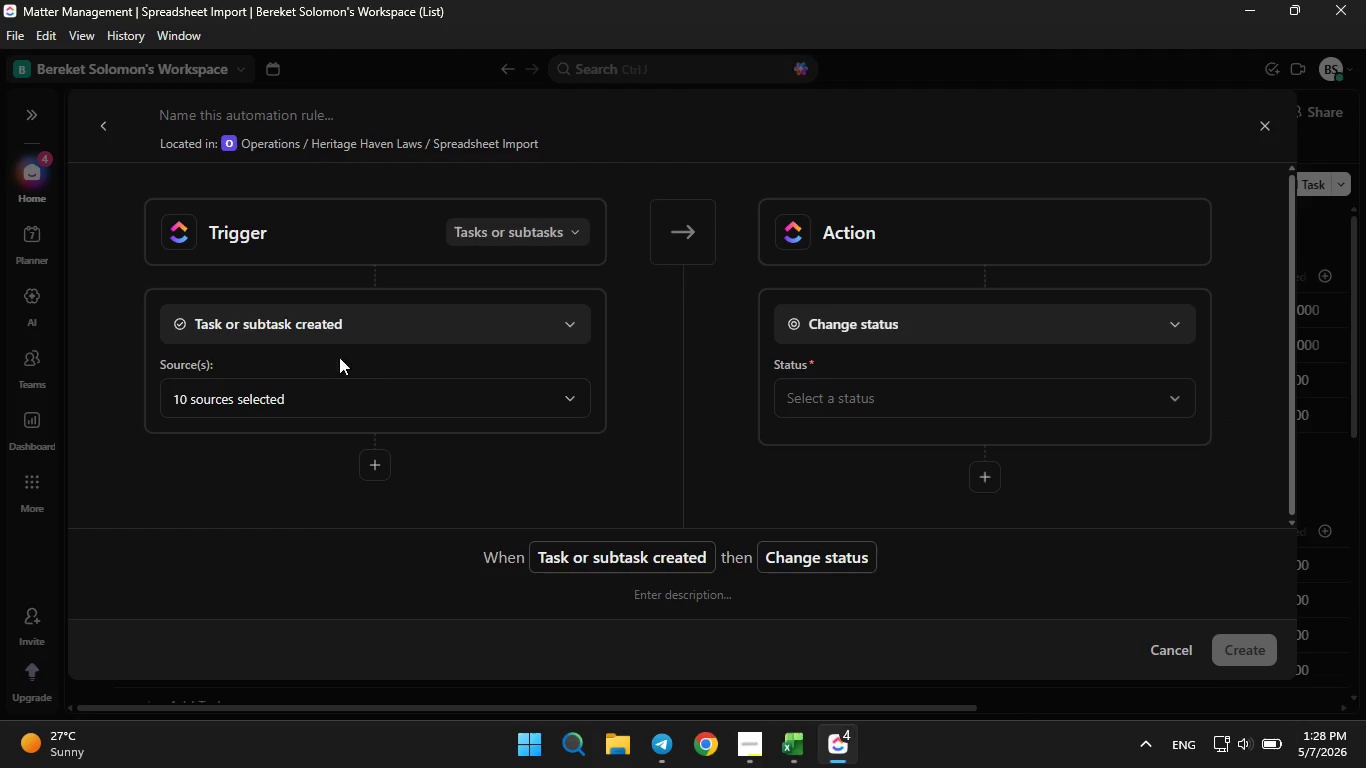 
left_click([341, 333])
 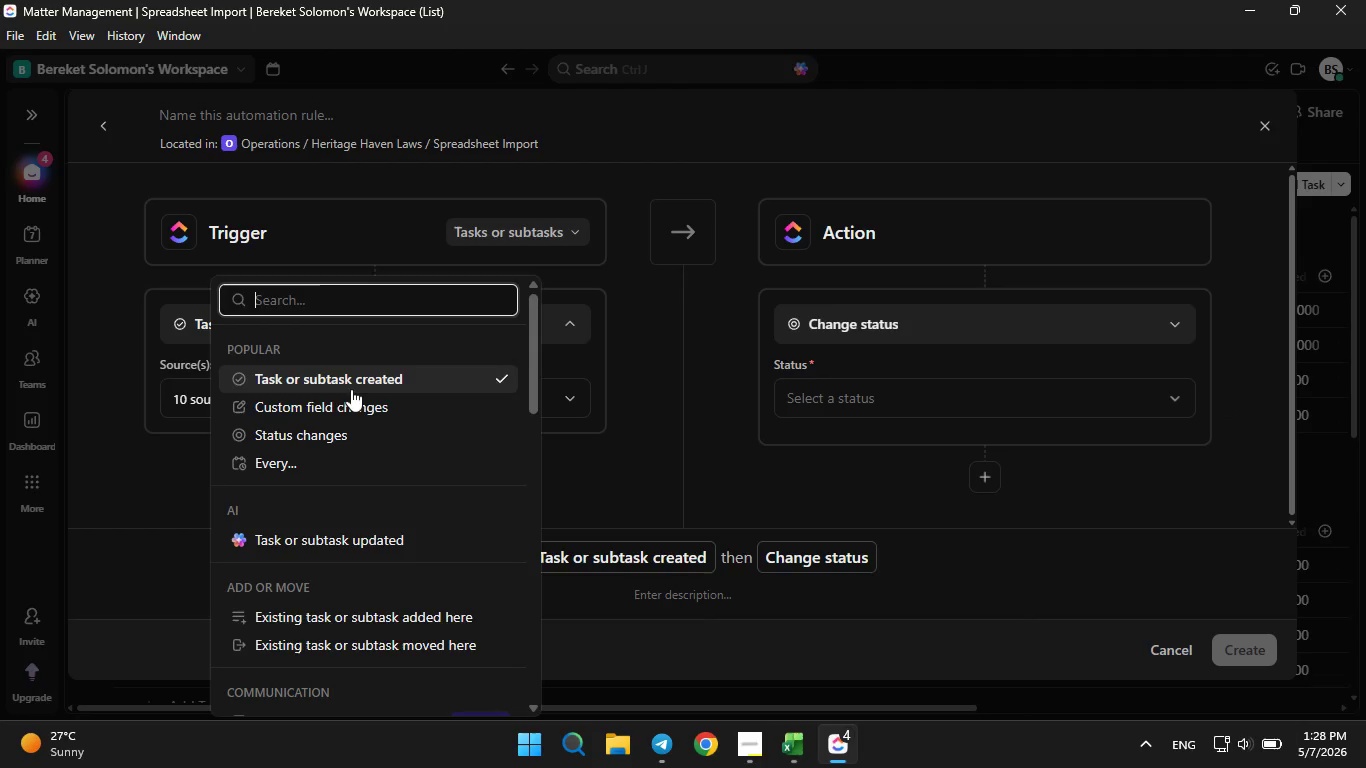 
left_click([352, 396])
 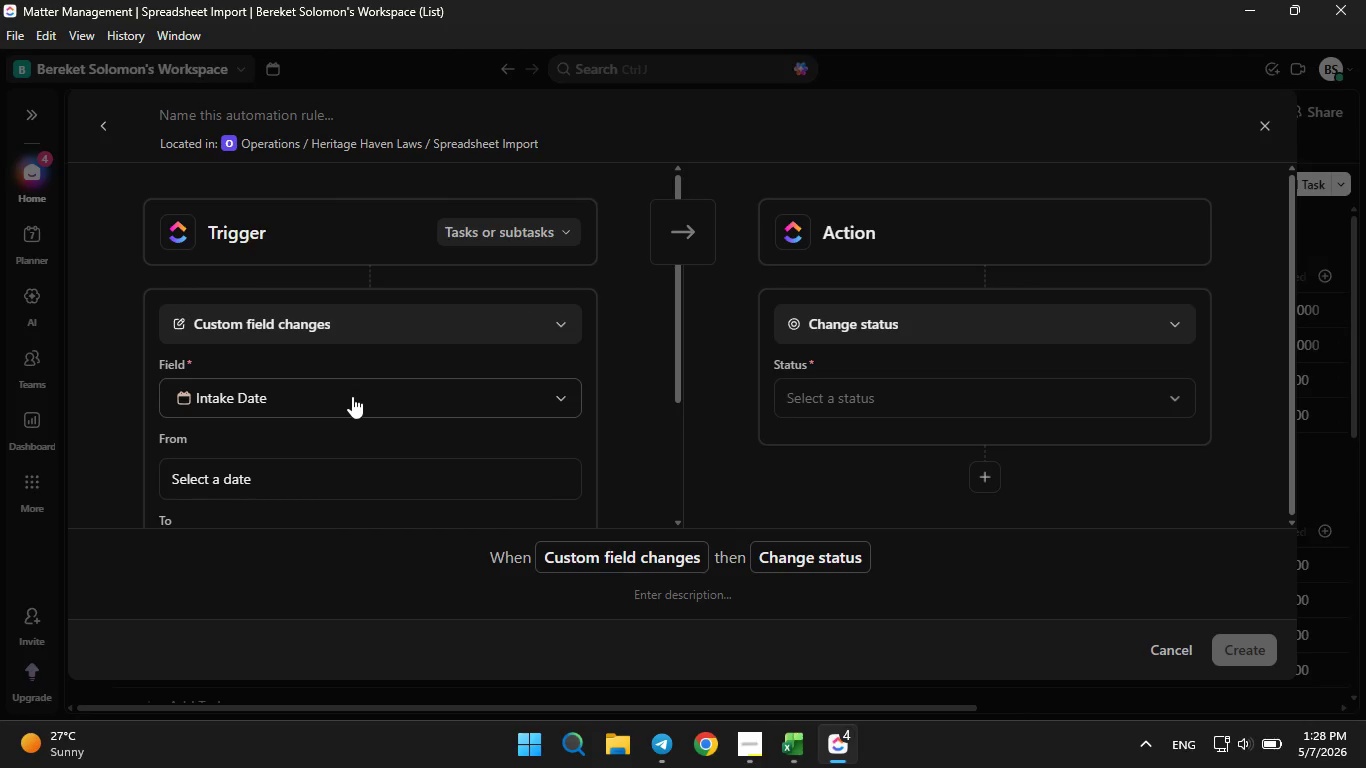 
left_click([352, 396])
 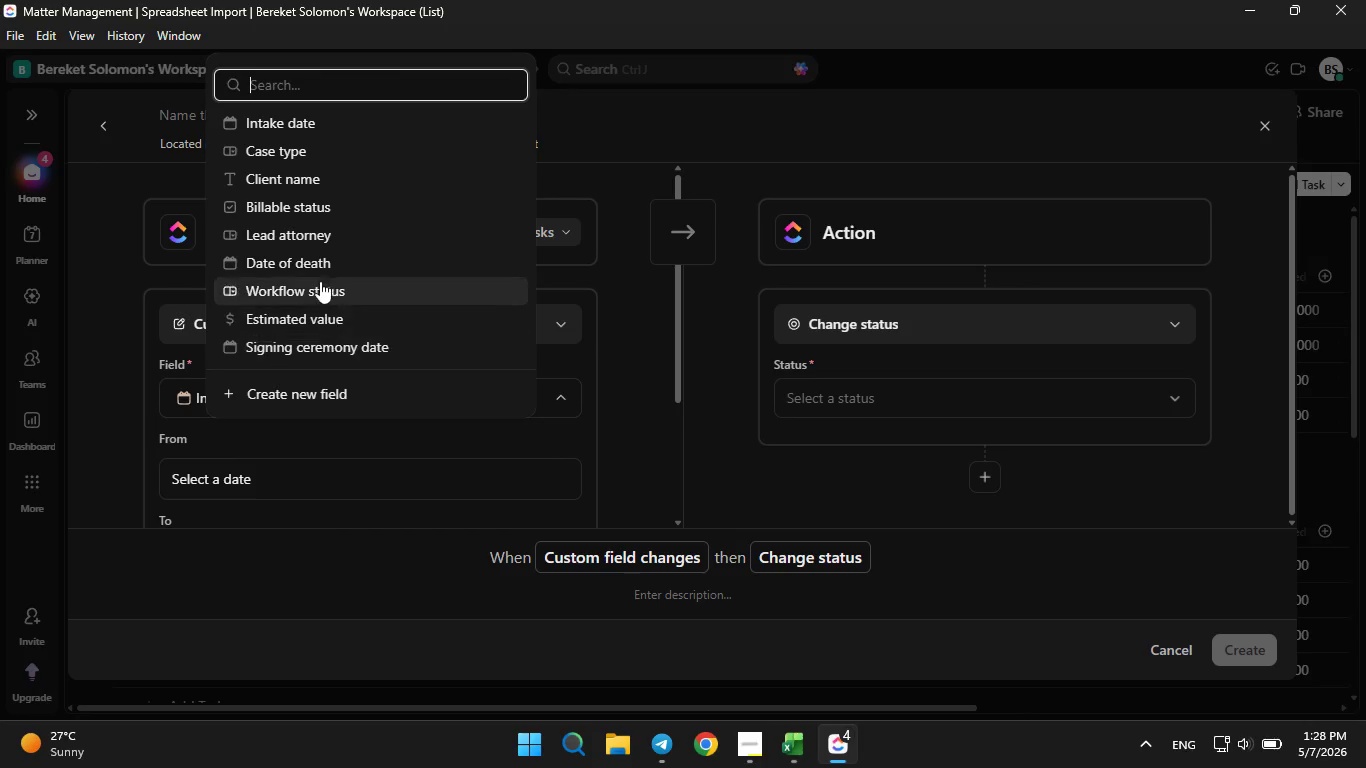 
left_click([309, 291])
 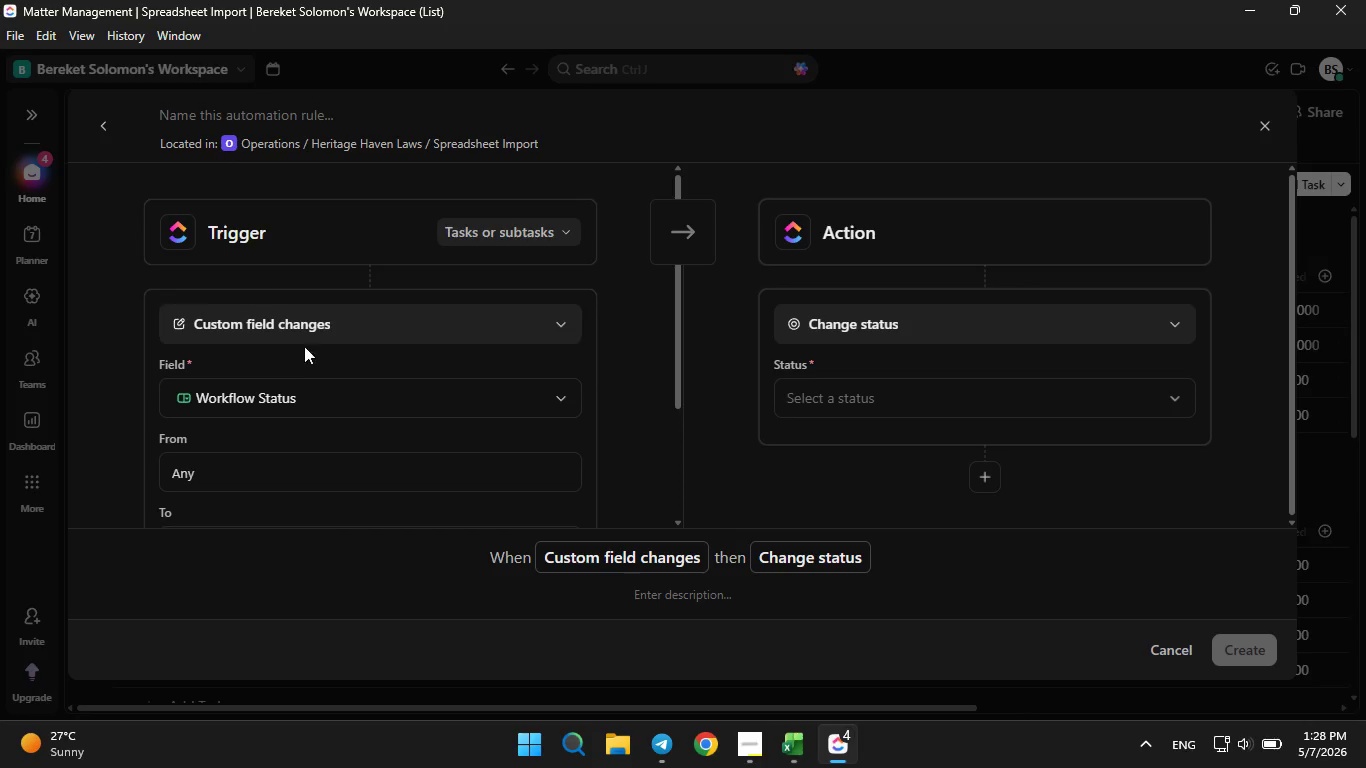 
scroll: coordinate [304, 350], scroll_direction: down, amount: 1.0
 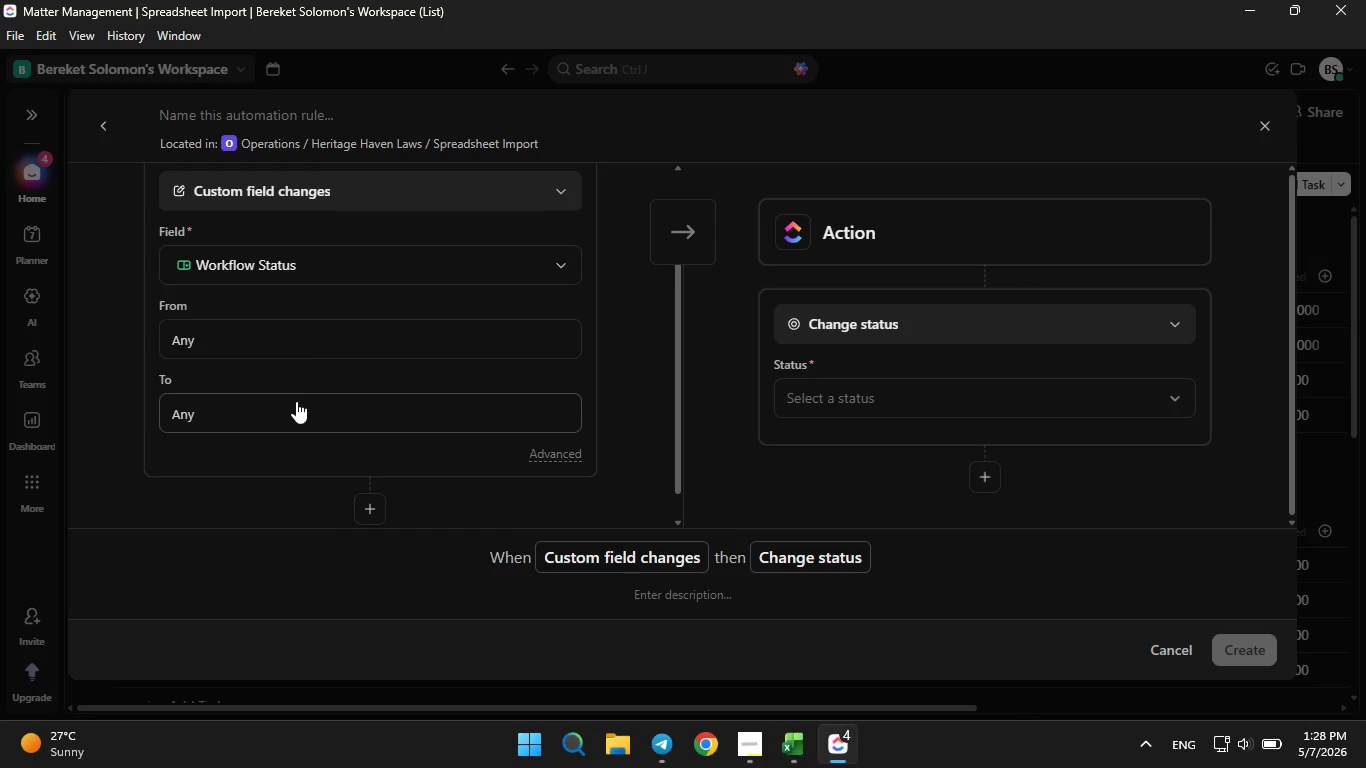 
left_click([296, 402])
 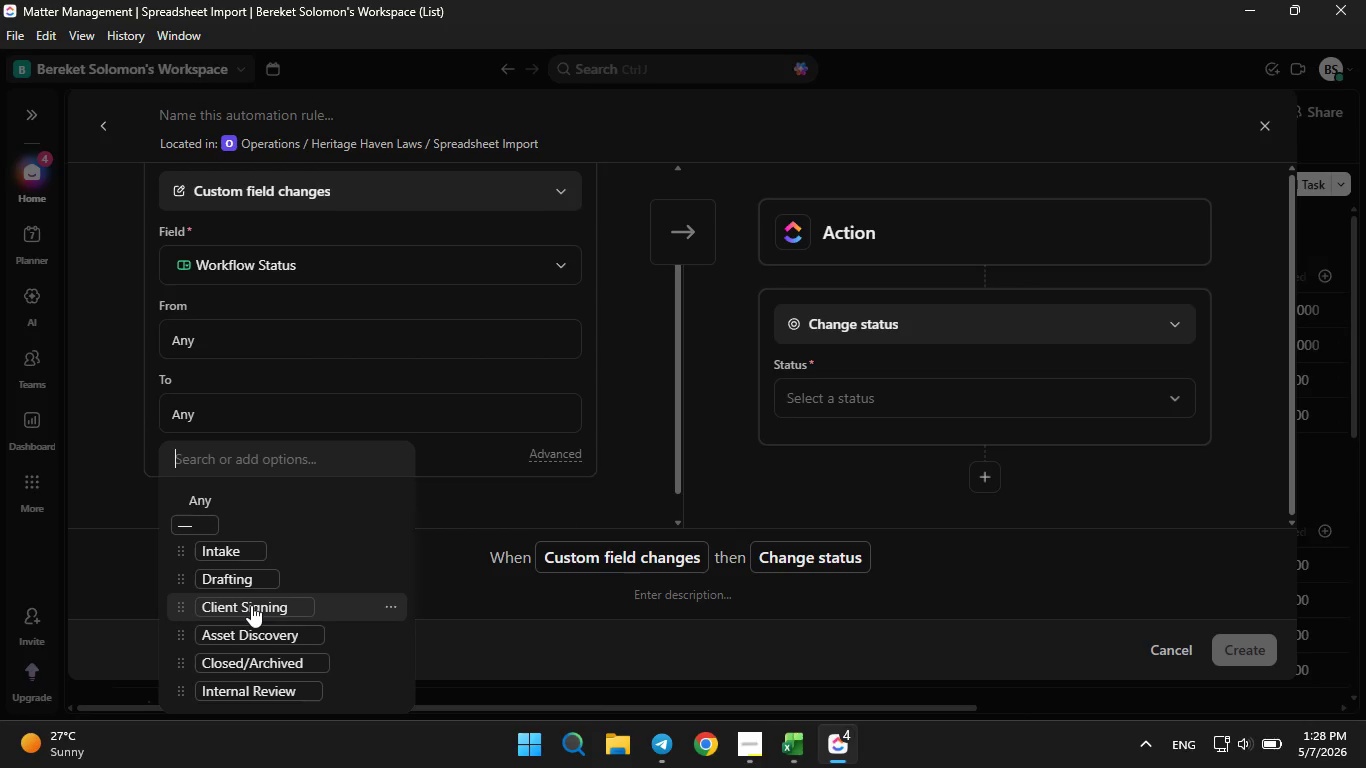 
left_click([251, 605])
 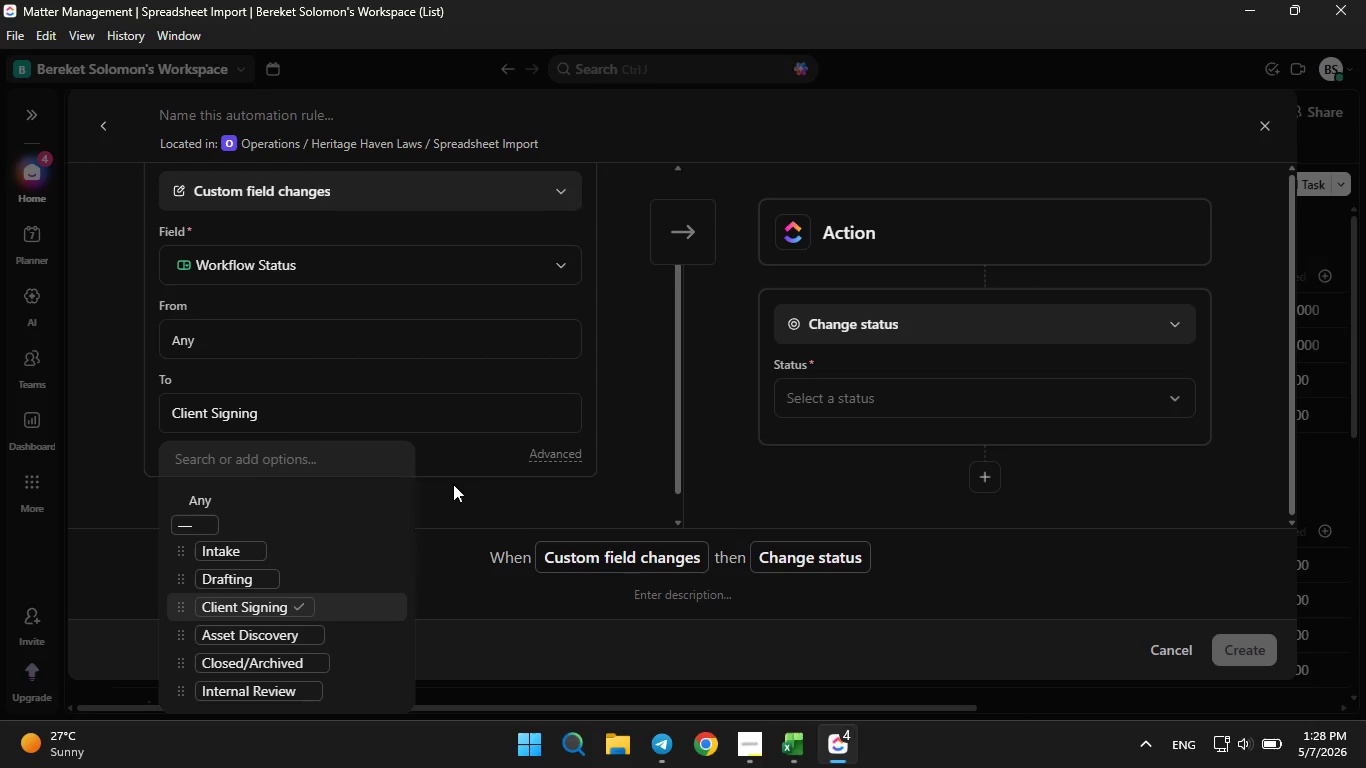 
left_click([519, 496])
 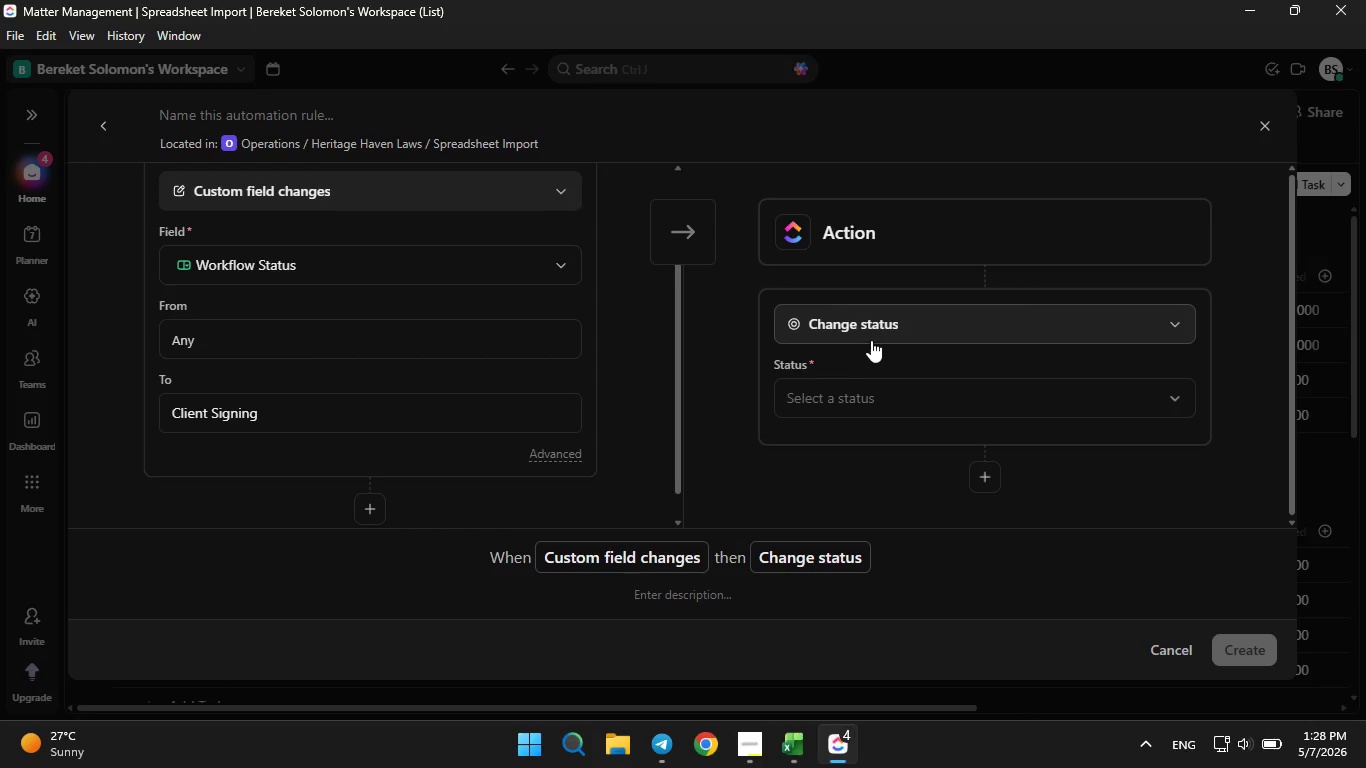 
left_click([871, 336])
 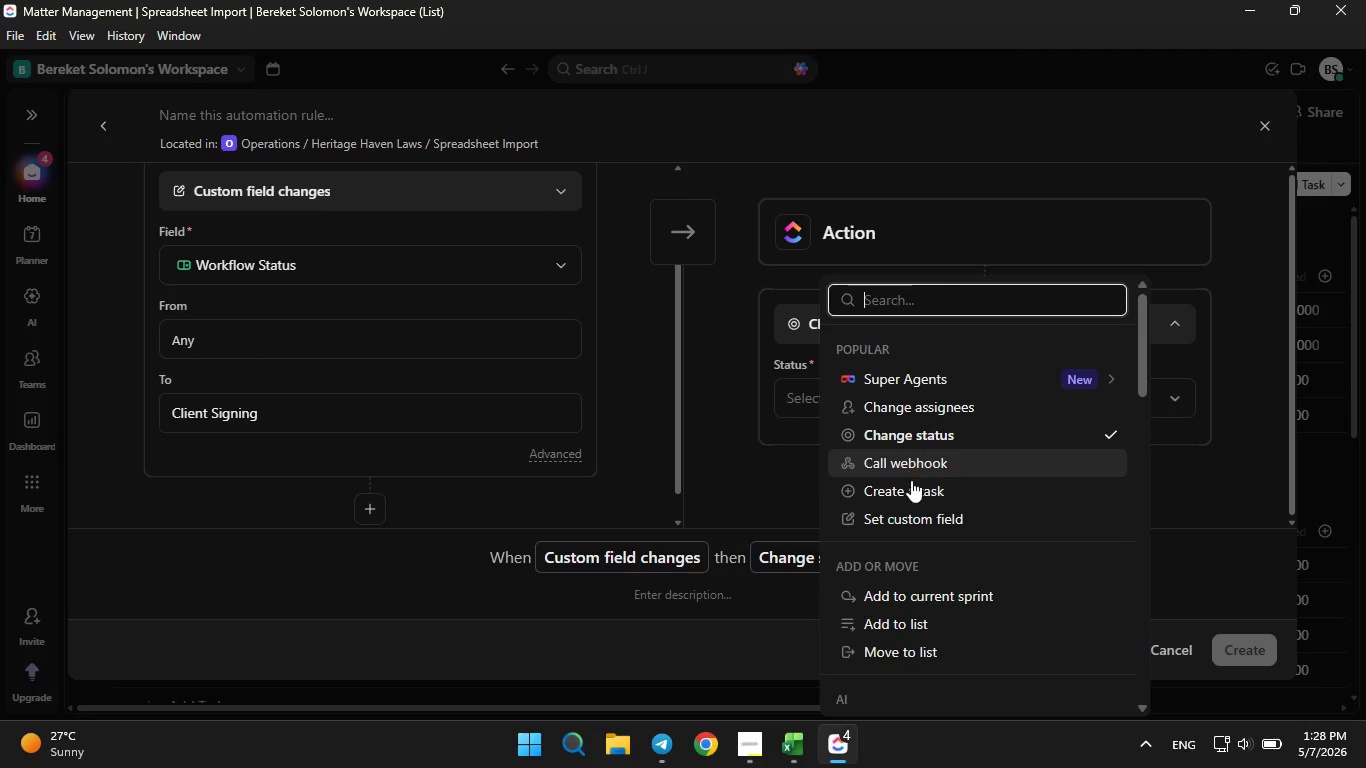 
left_click([902, 523])
 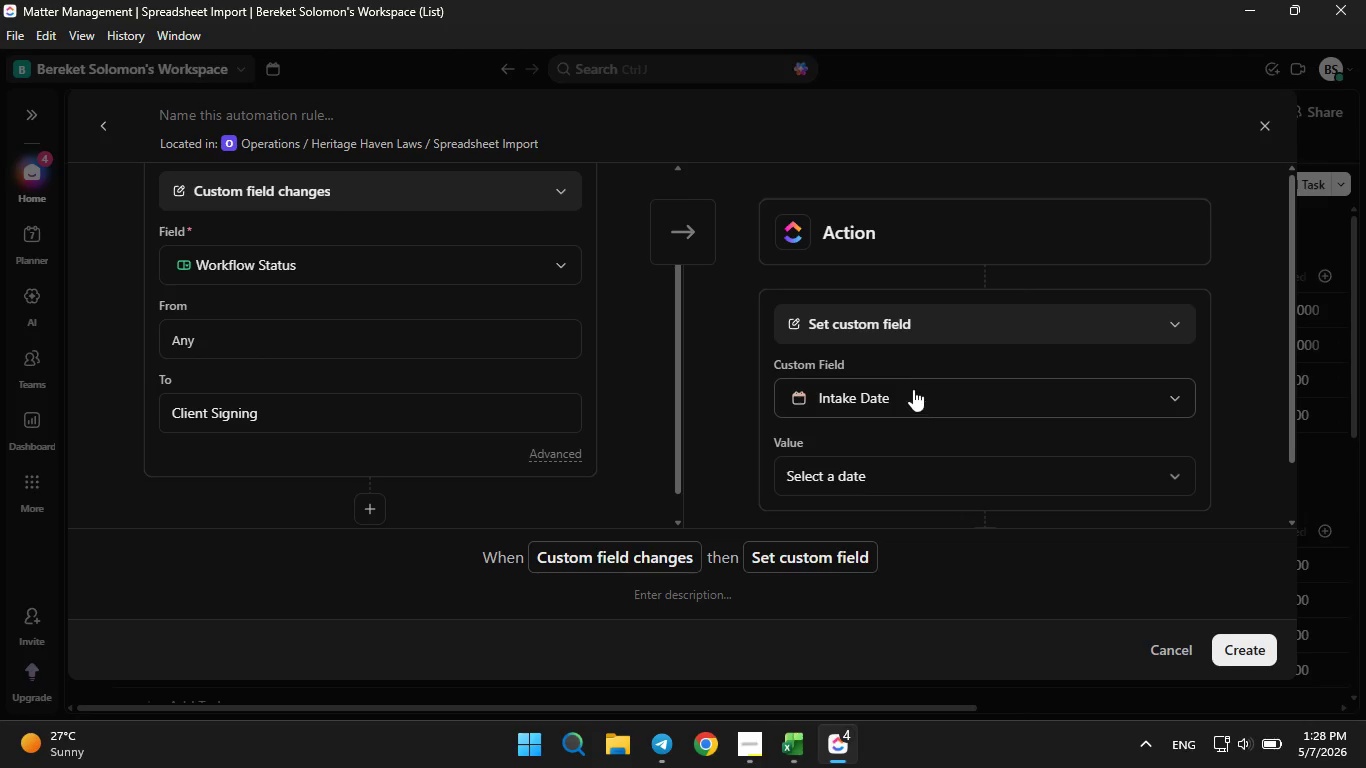 
left_click([912, 392])
 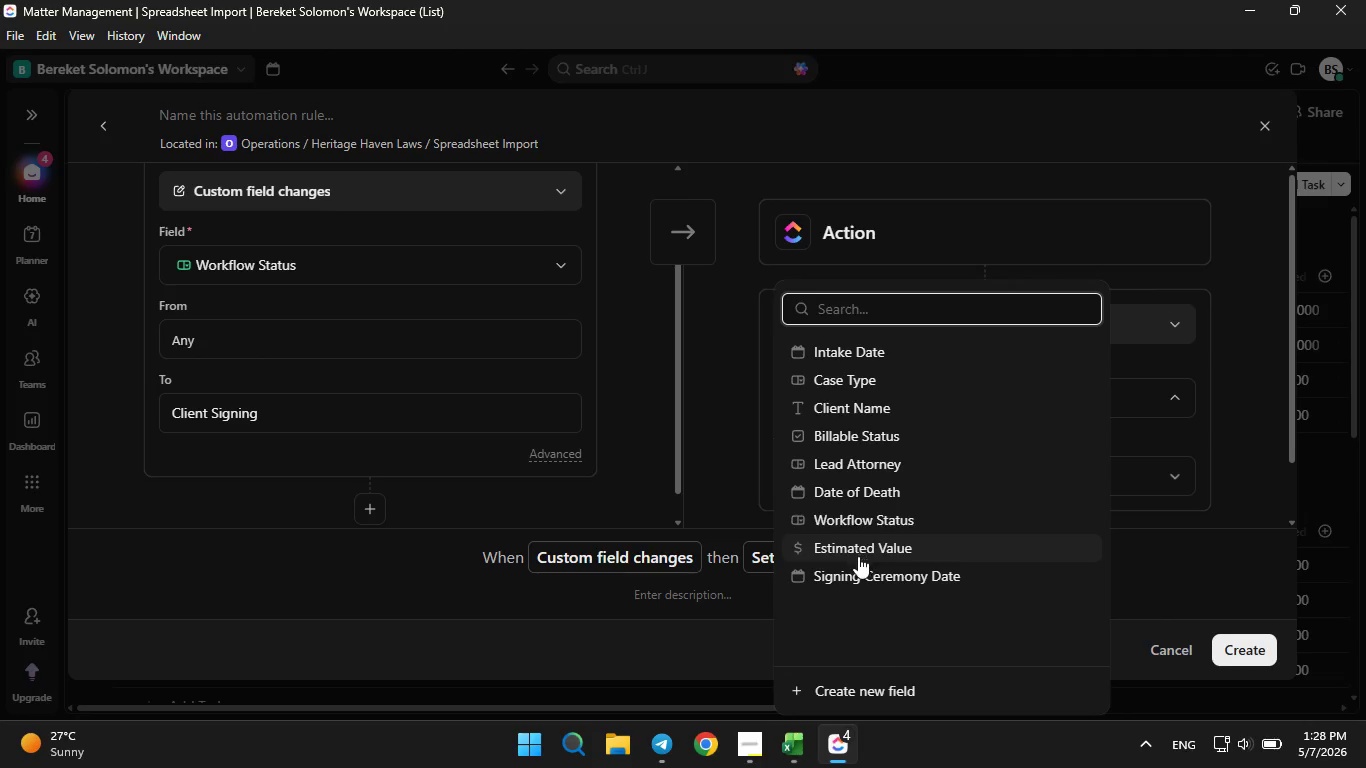 
left_click([856, 567])
 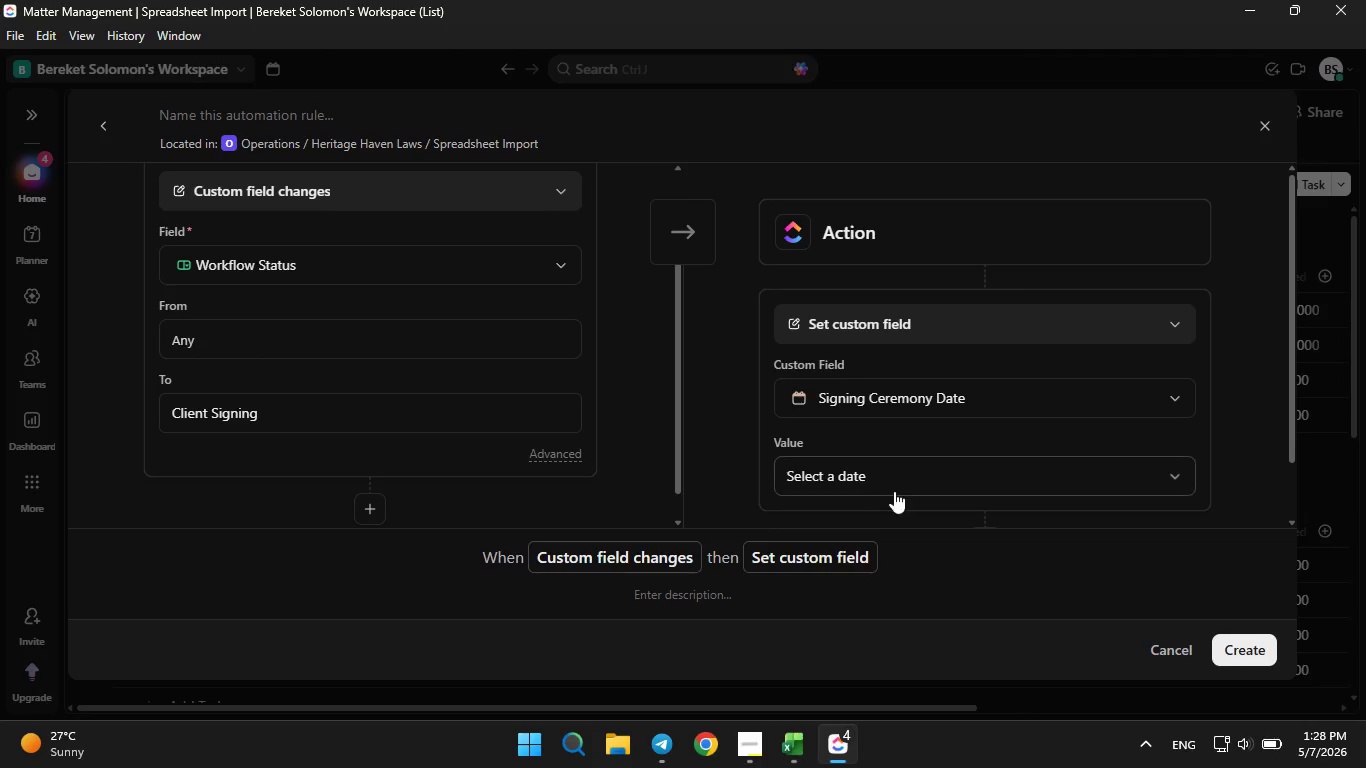 
scroll: coordinate [898, 473], scroll_direction: down, amount: 2.0
 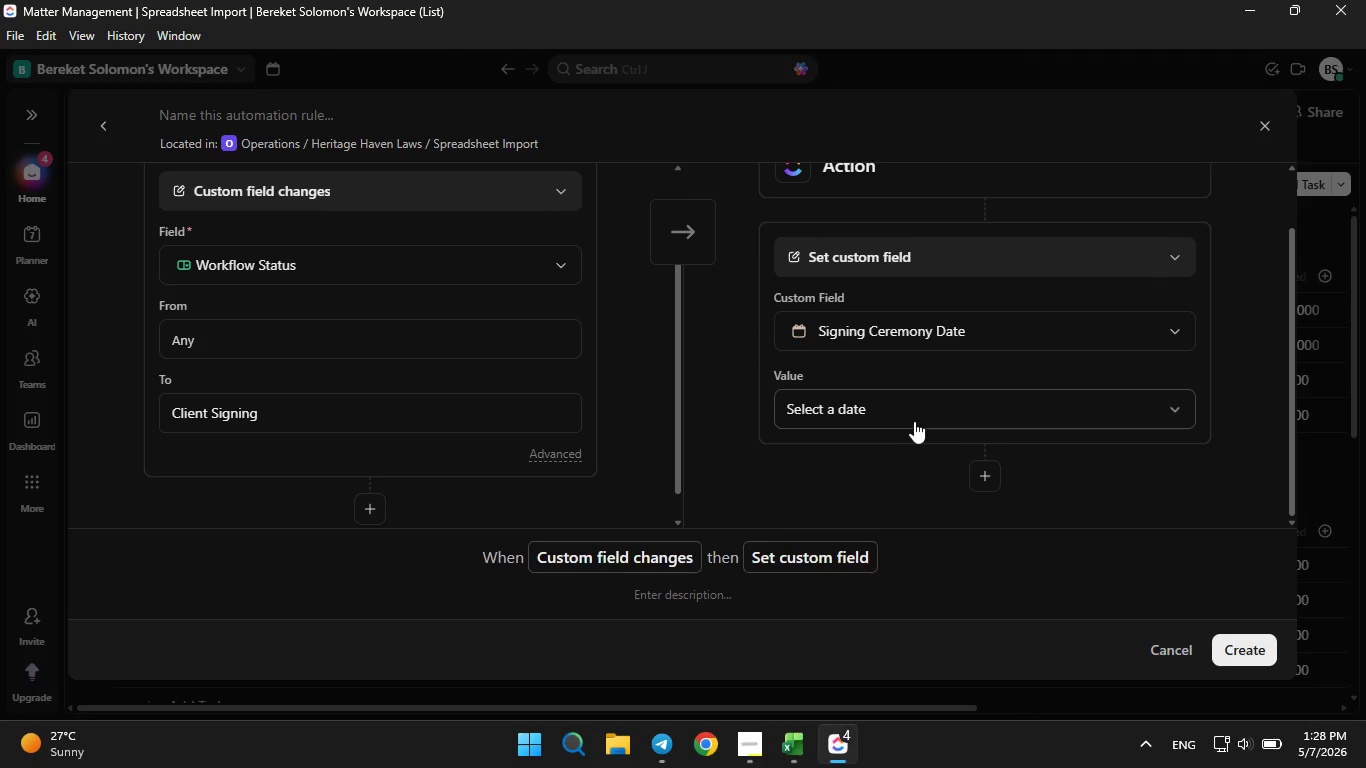 
left_click([914, 421])
 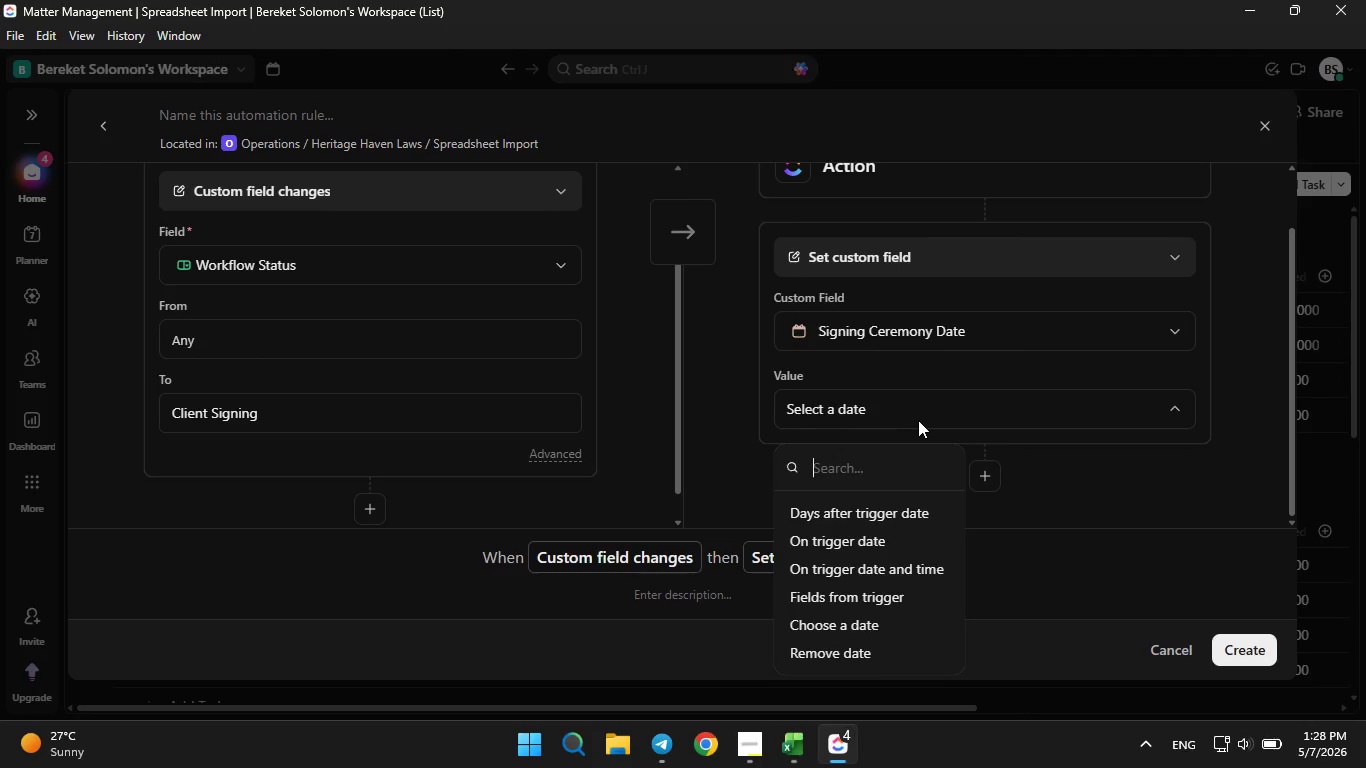 
wait(11.77)
 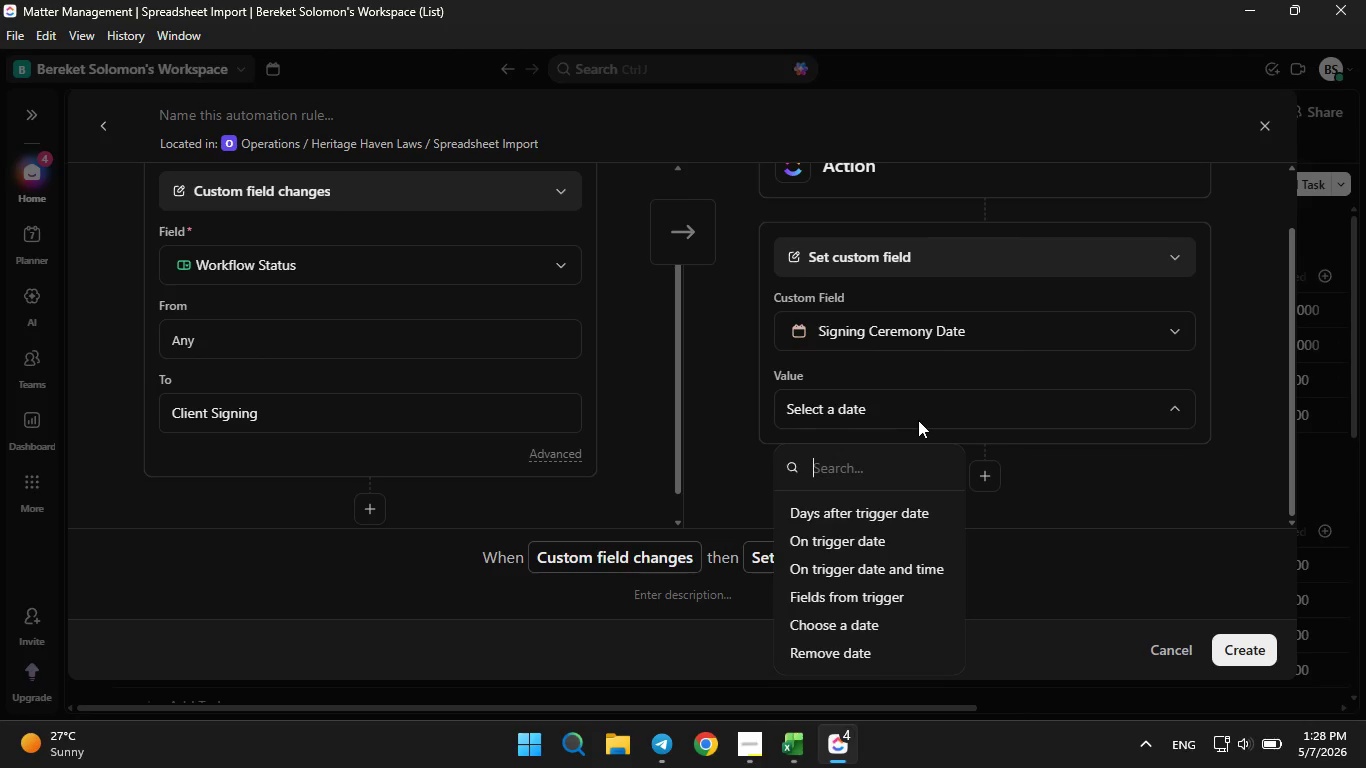 
left_click([859, 591])
 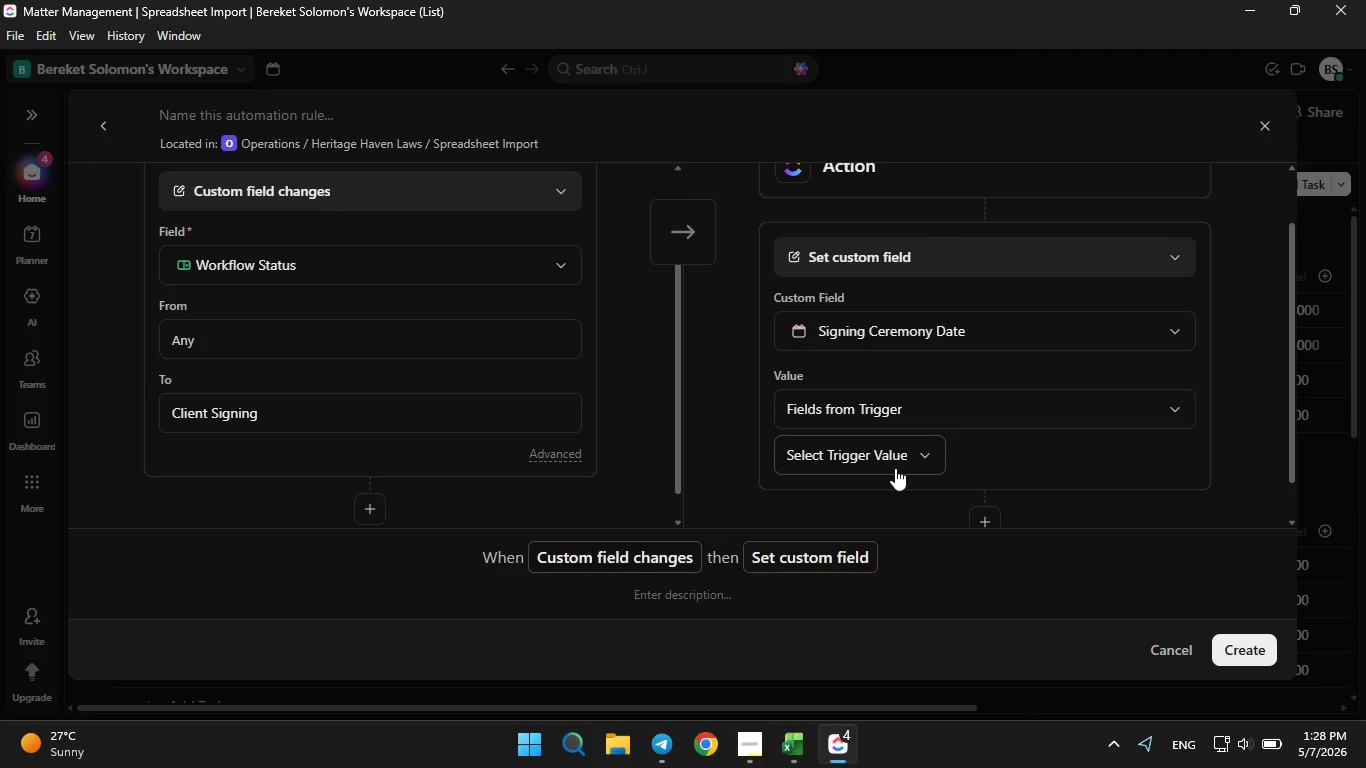 
left_click([899, 459])
 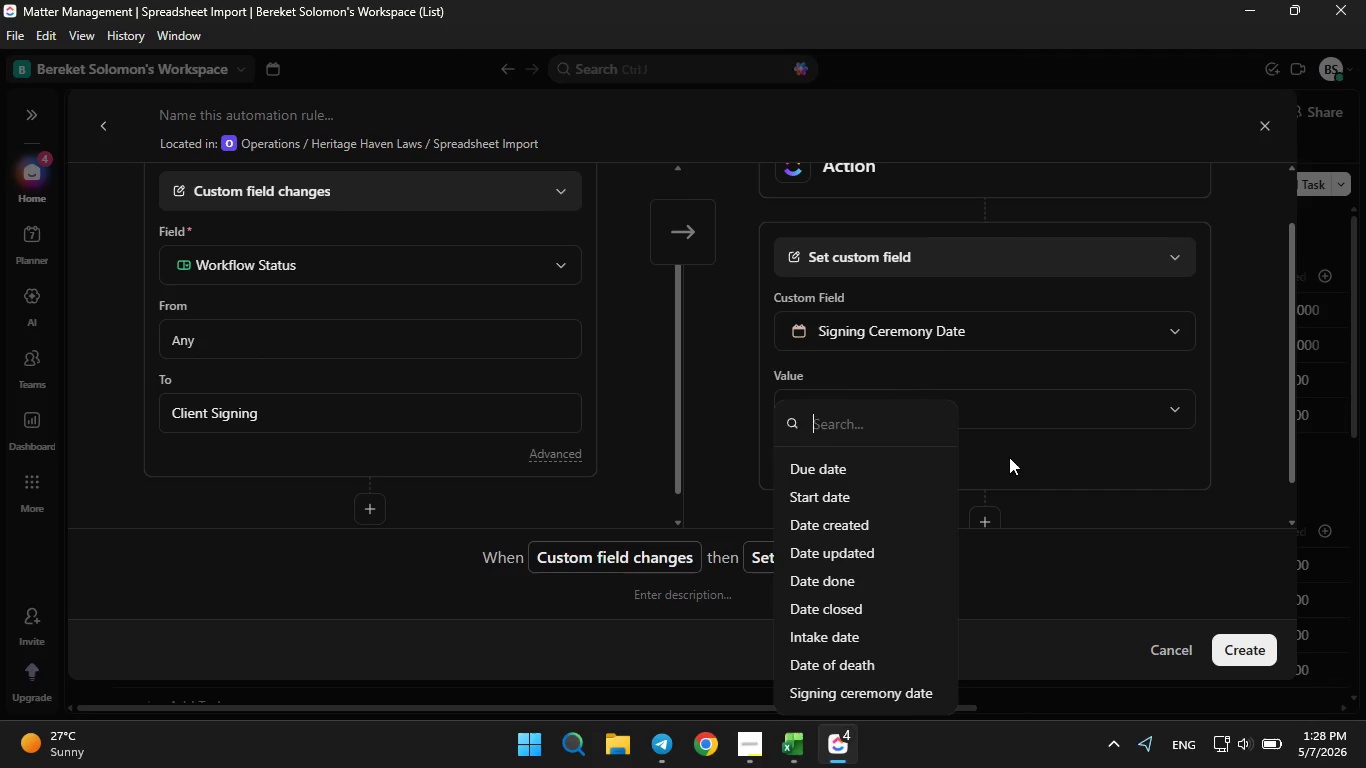 
left_click([1009, 457])
 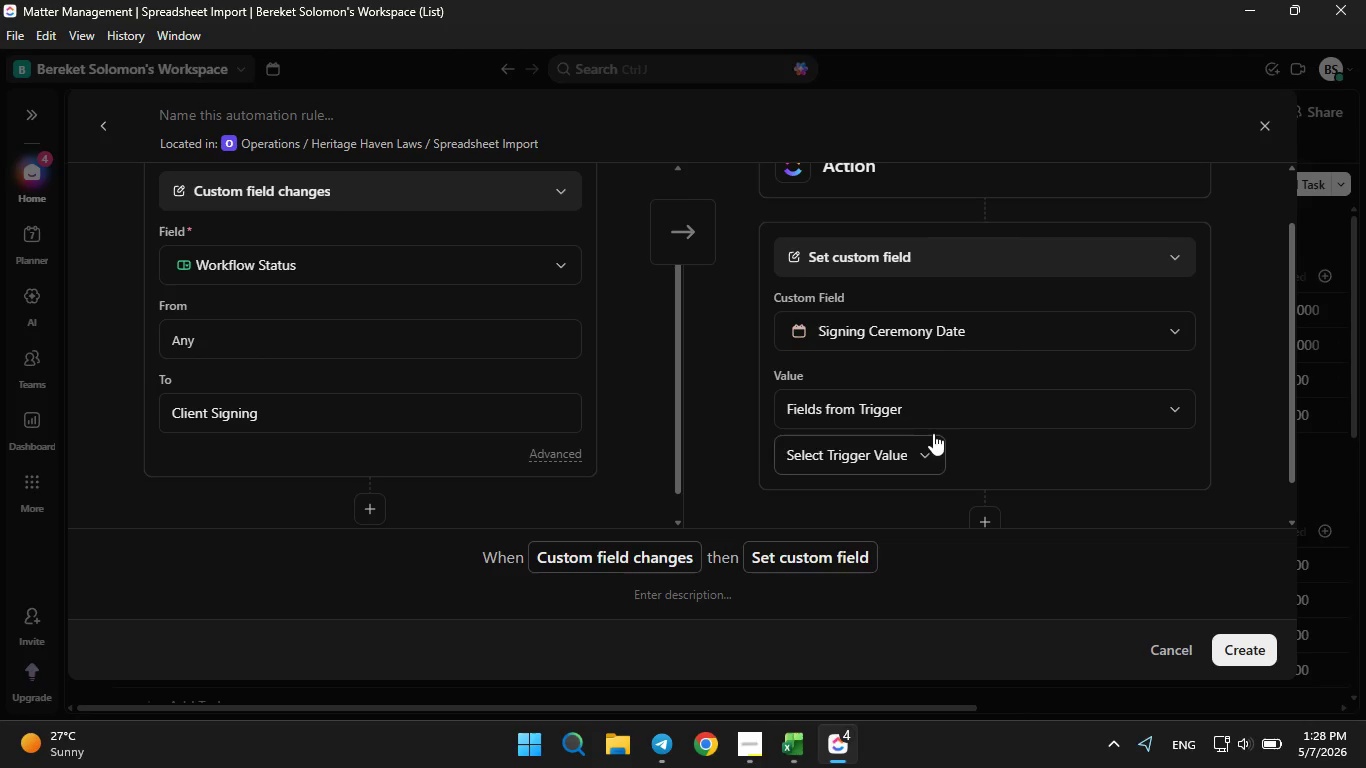 
left_click([918, 412])
 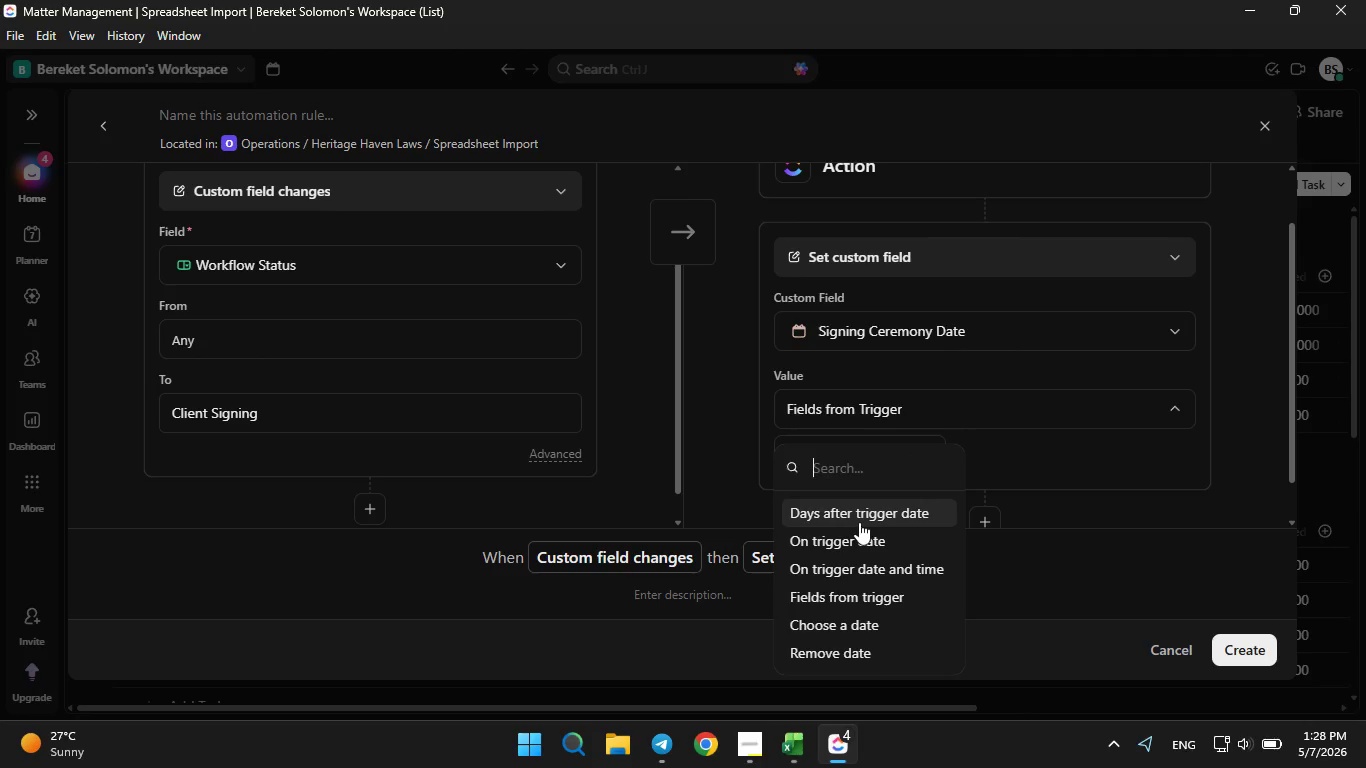 
left_click([859, 522])
 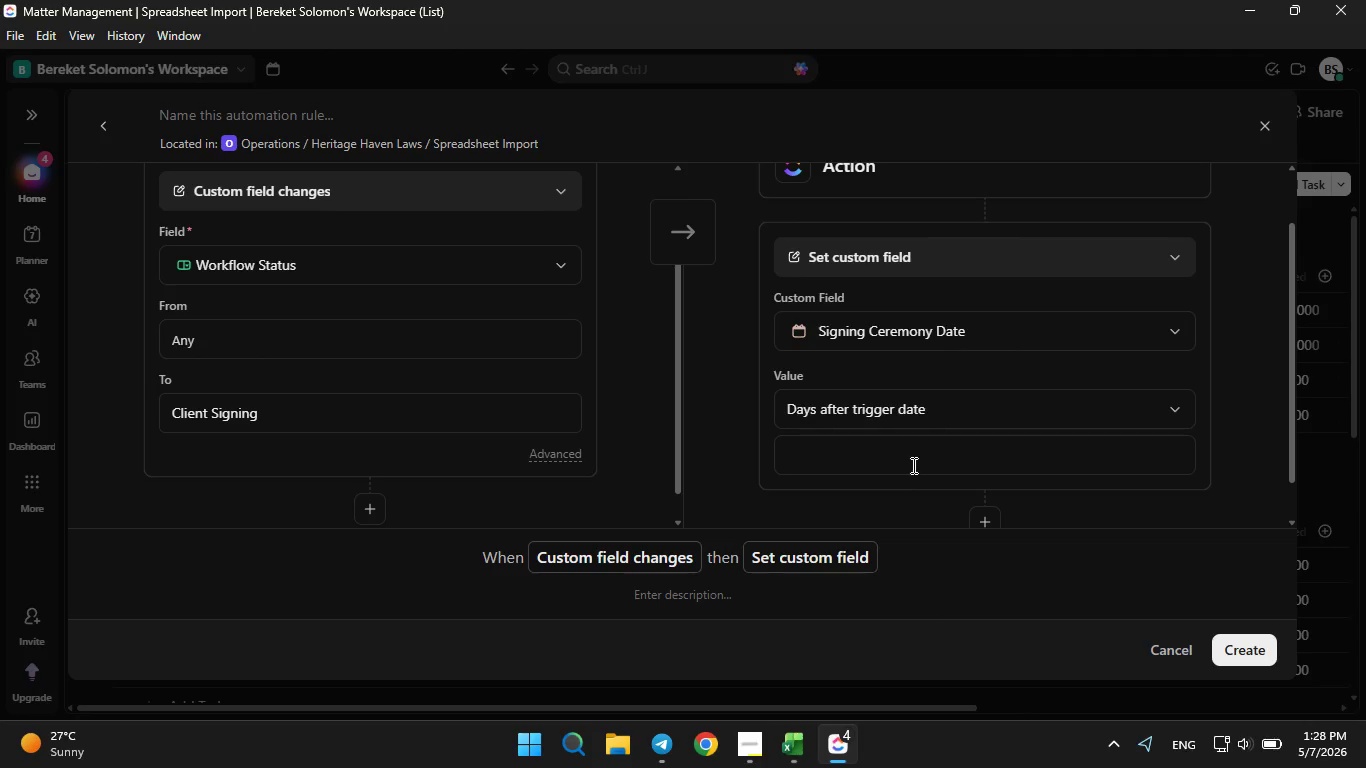 
left_click([912, 465])
 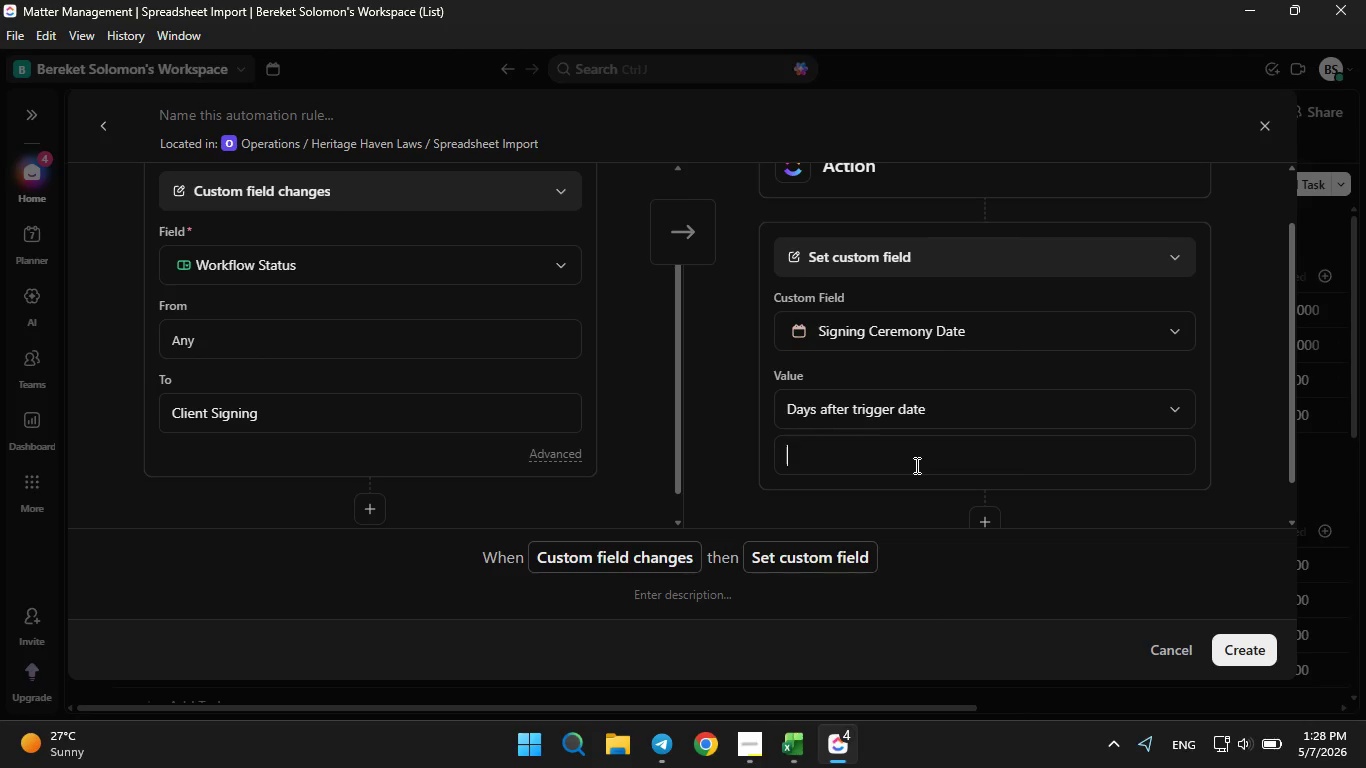 
wait(5.48)
 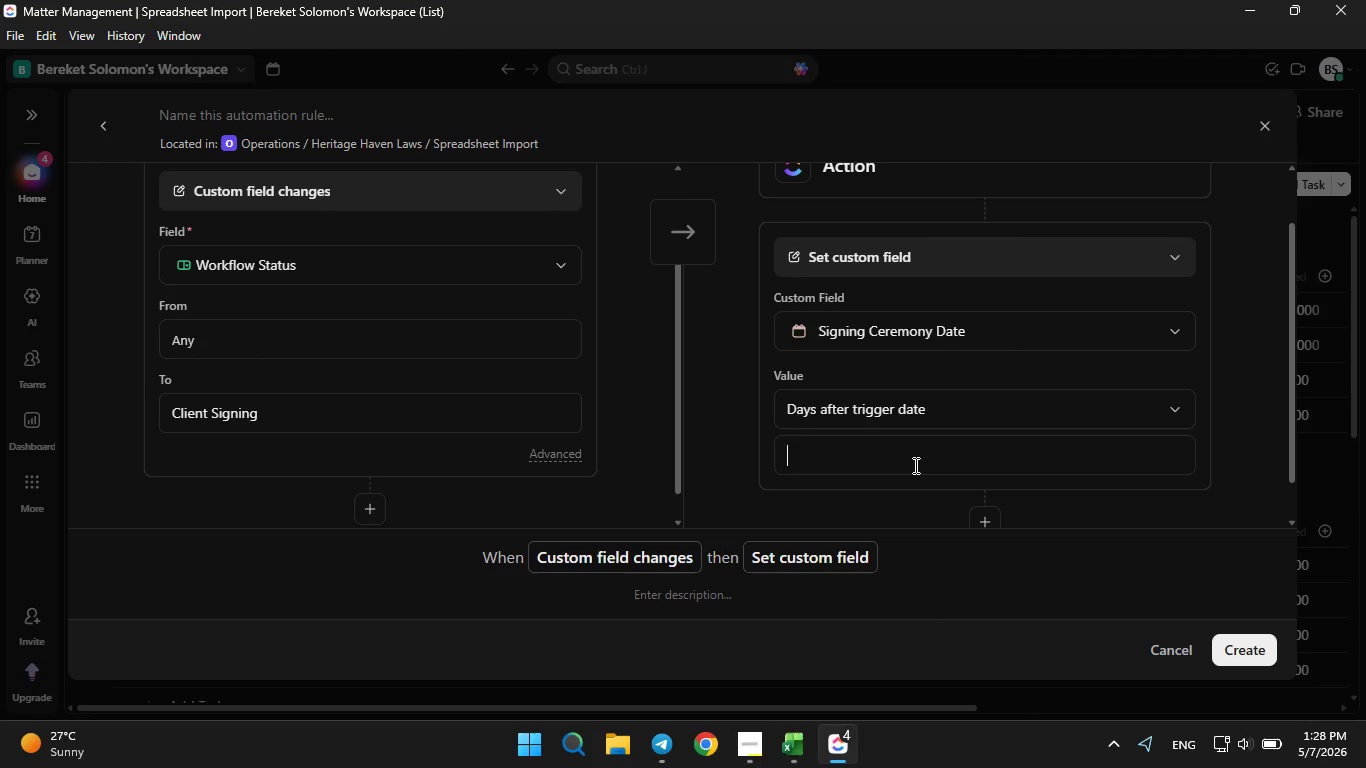 
key(3)
 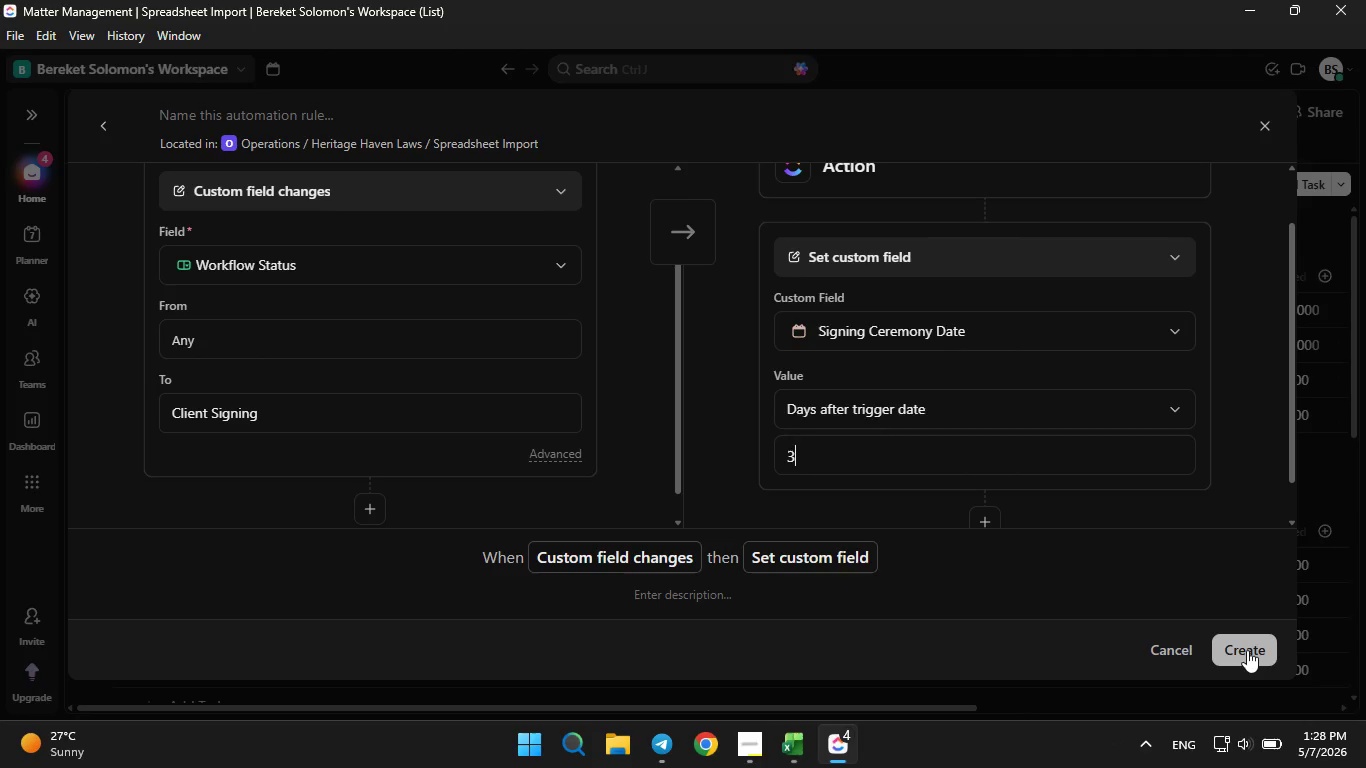 
wait(7.62)
 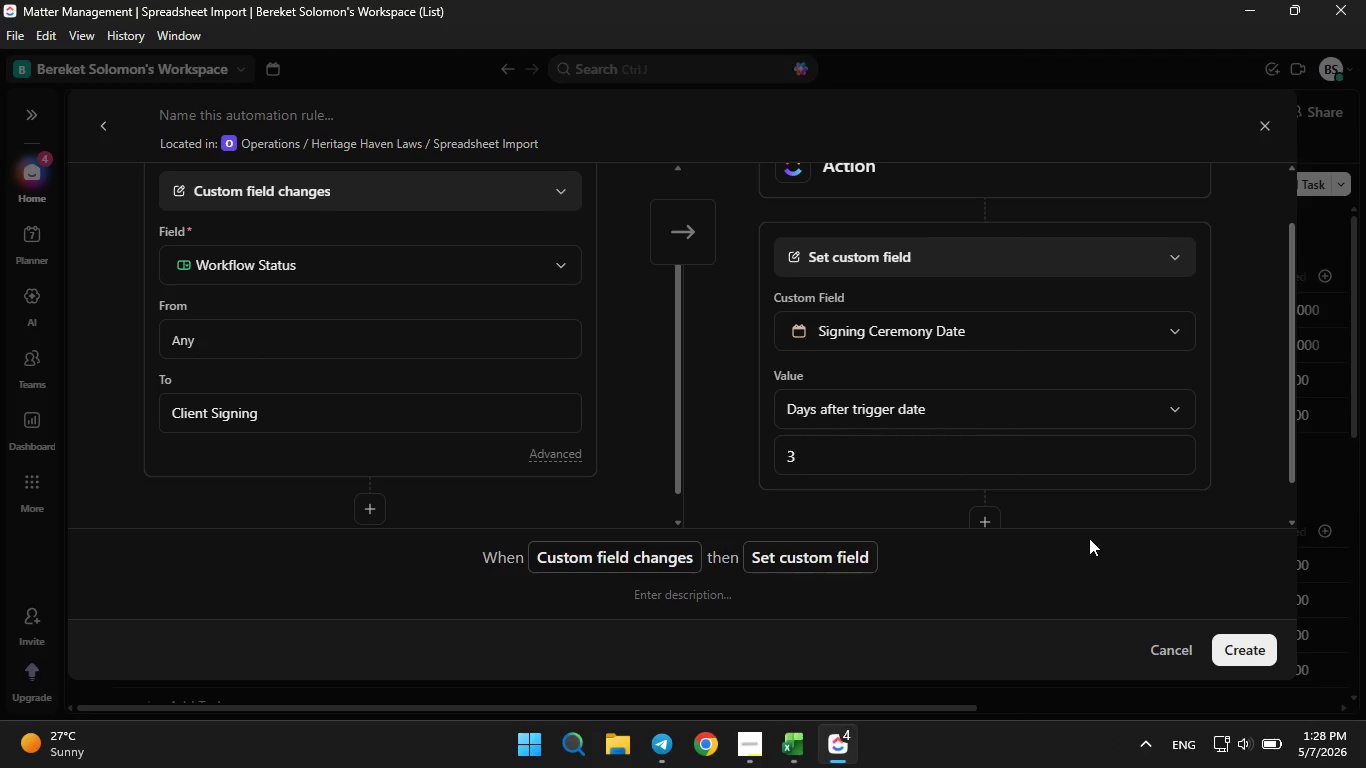 
left_click([1247, 650])
 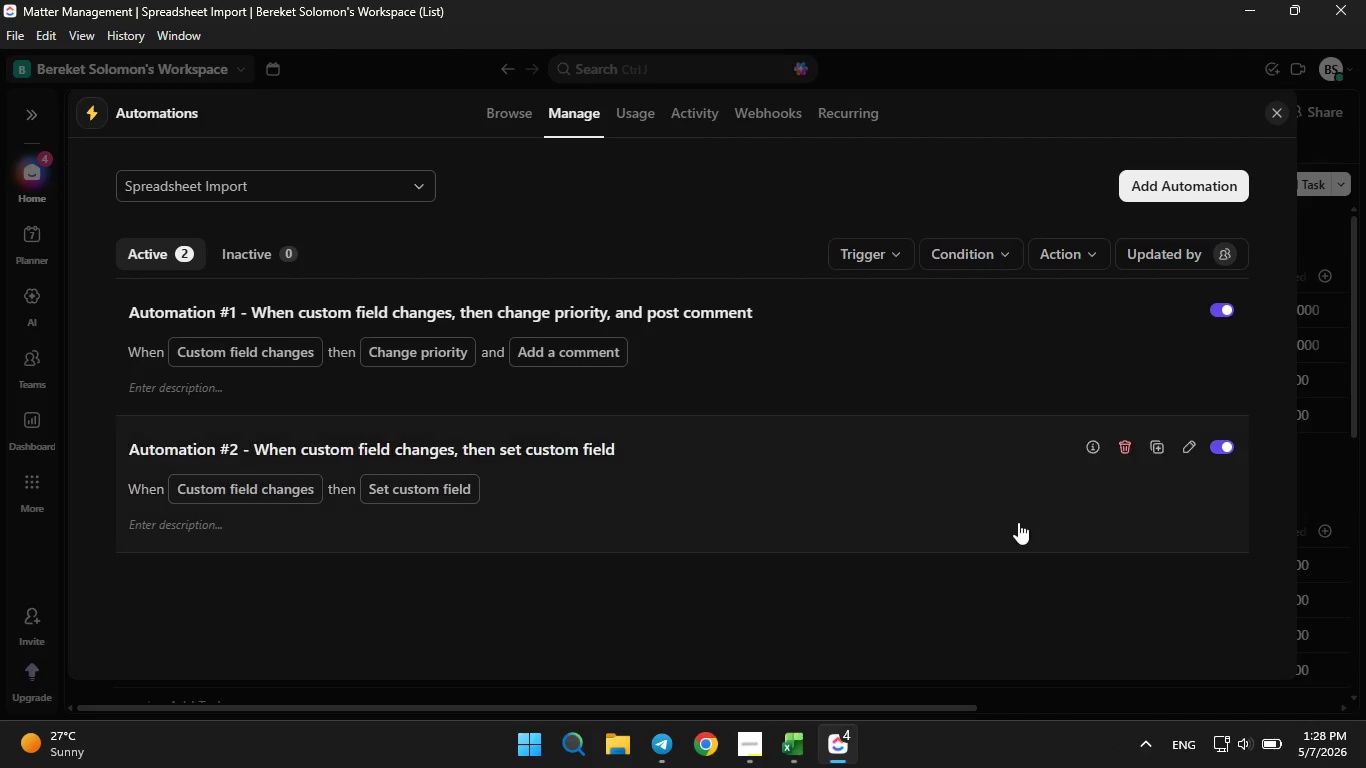 
left_click([1280, 112])
 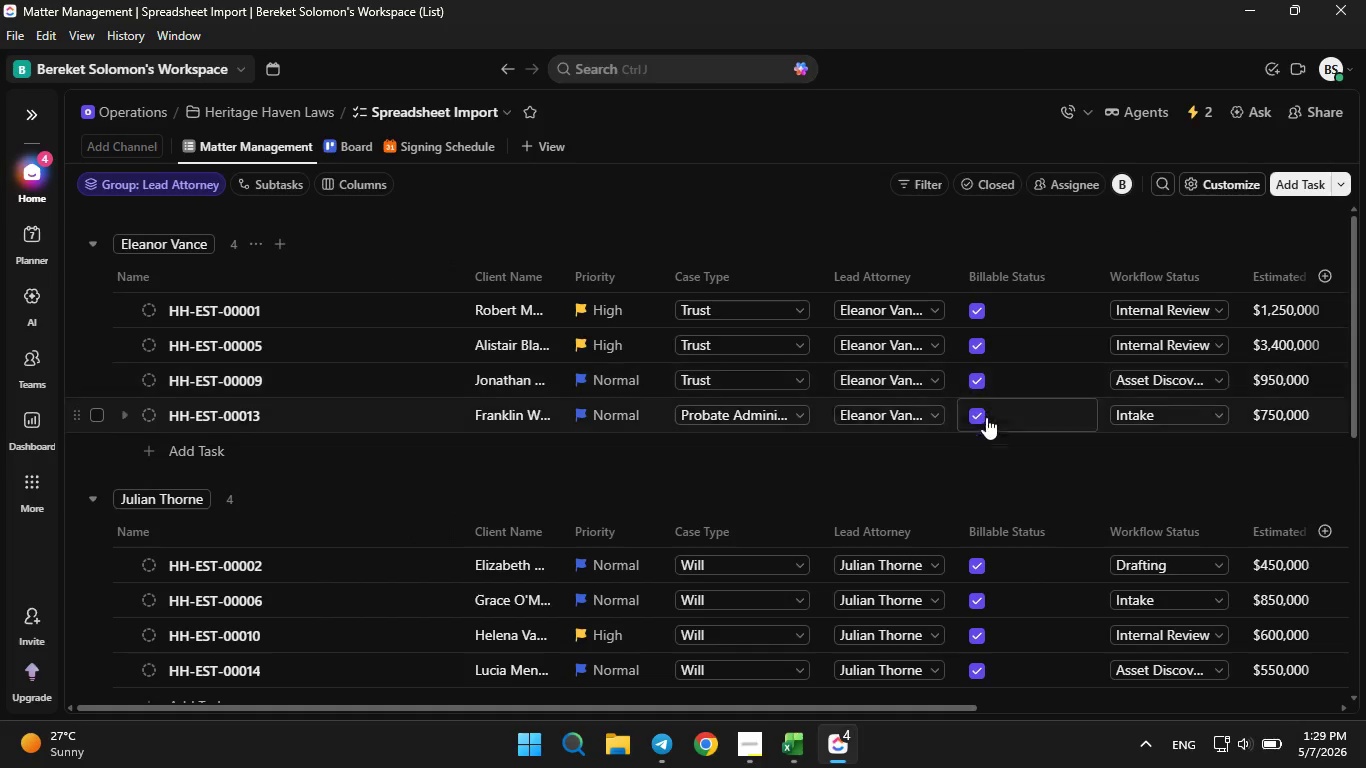 
mouse_move([803, 540])
 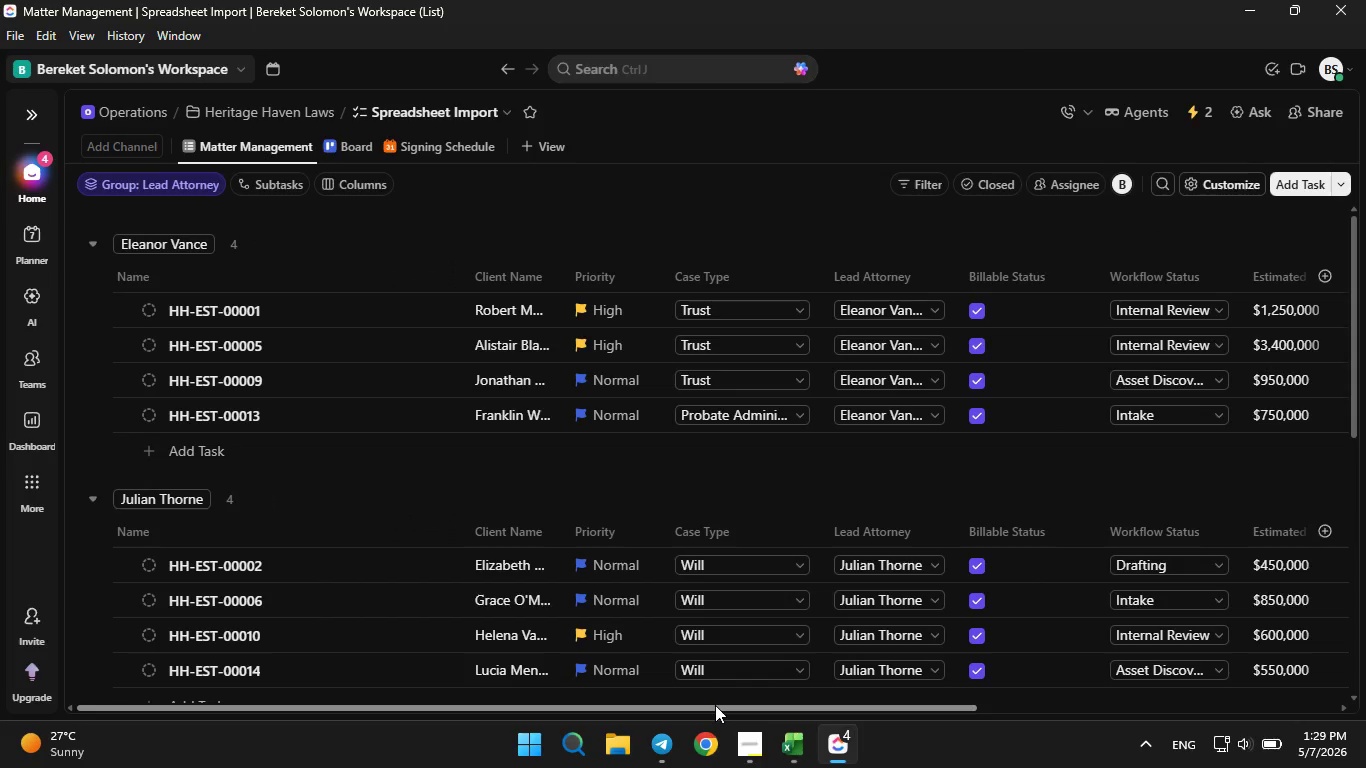 
left_click_drag(start_coordinate=[715, 705], to_coordinate=[552, 735])
 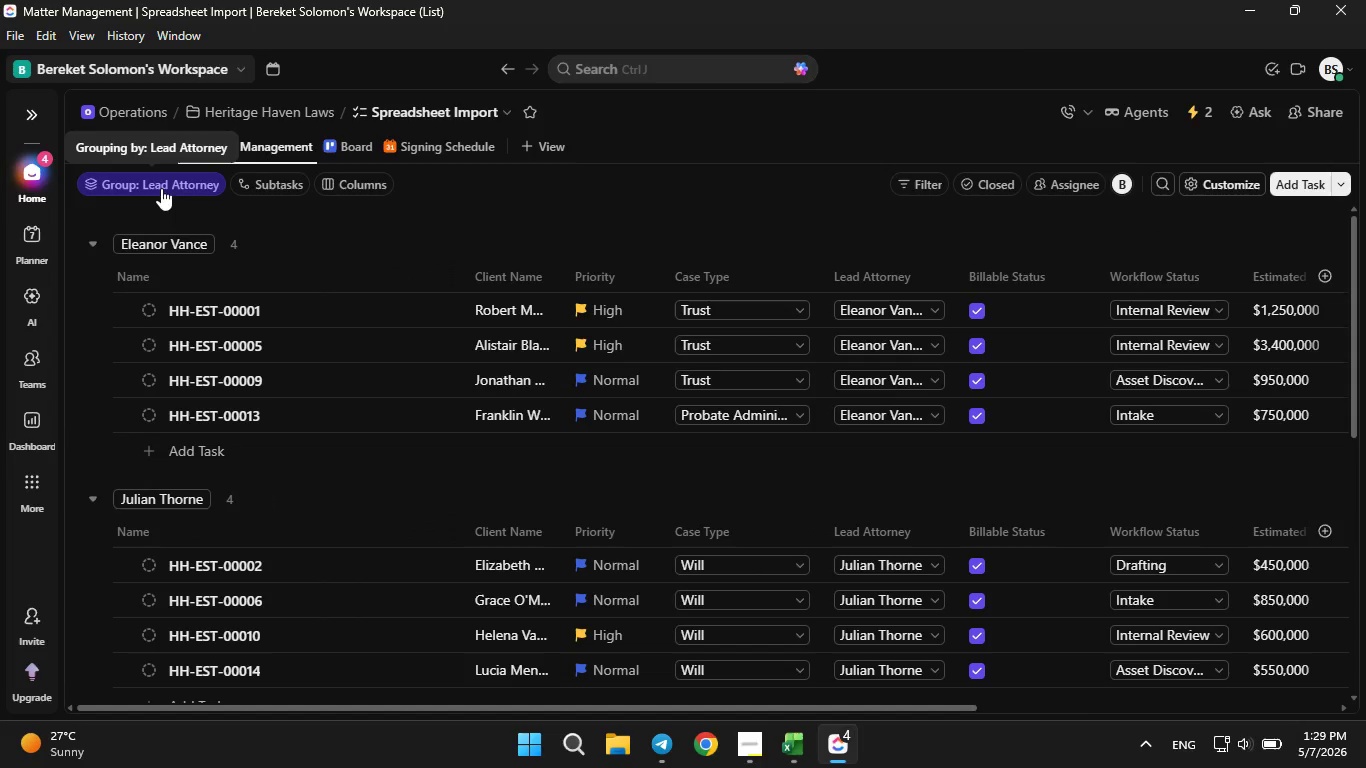 
left_click([23, 117])
 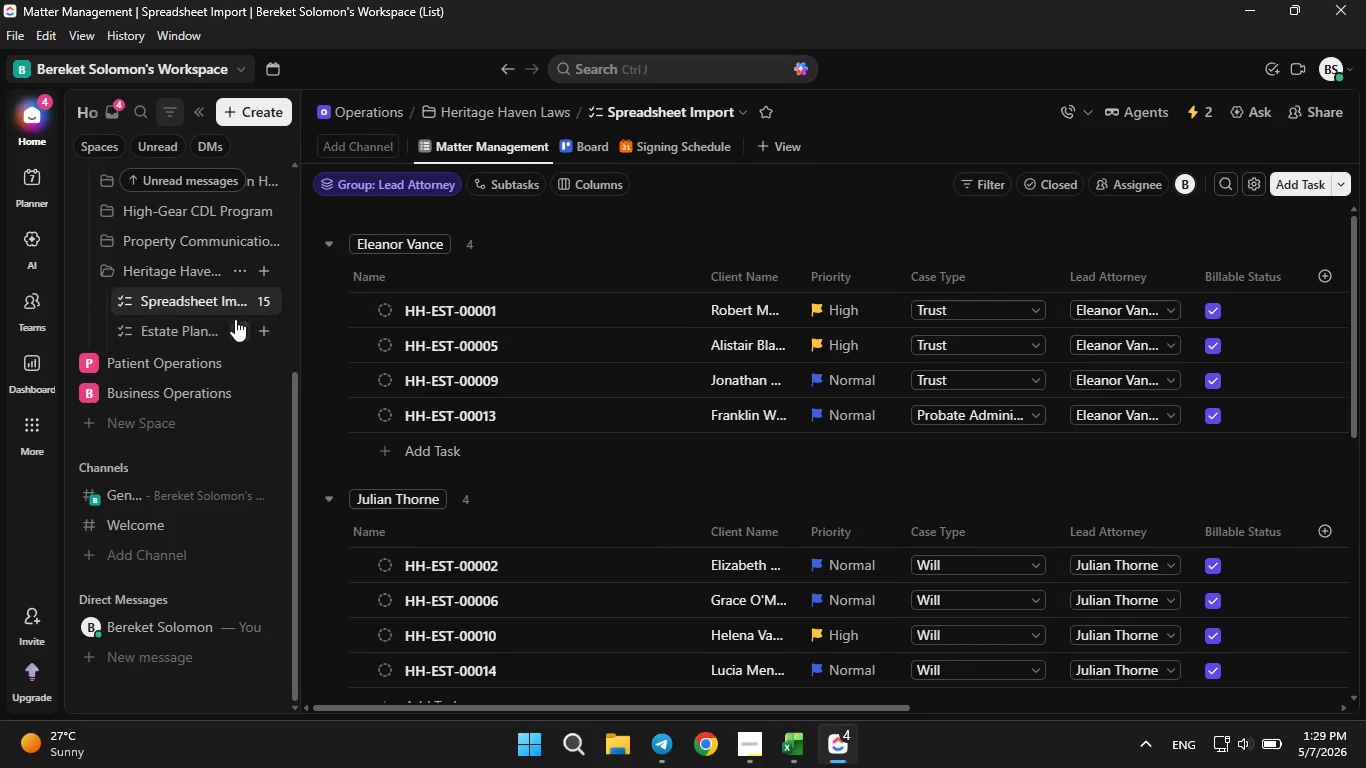 
left_click([245, 304])
 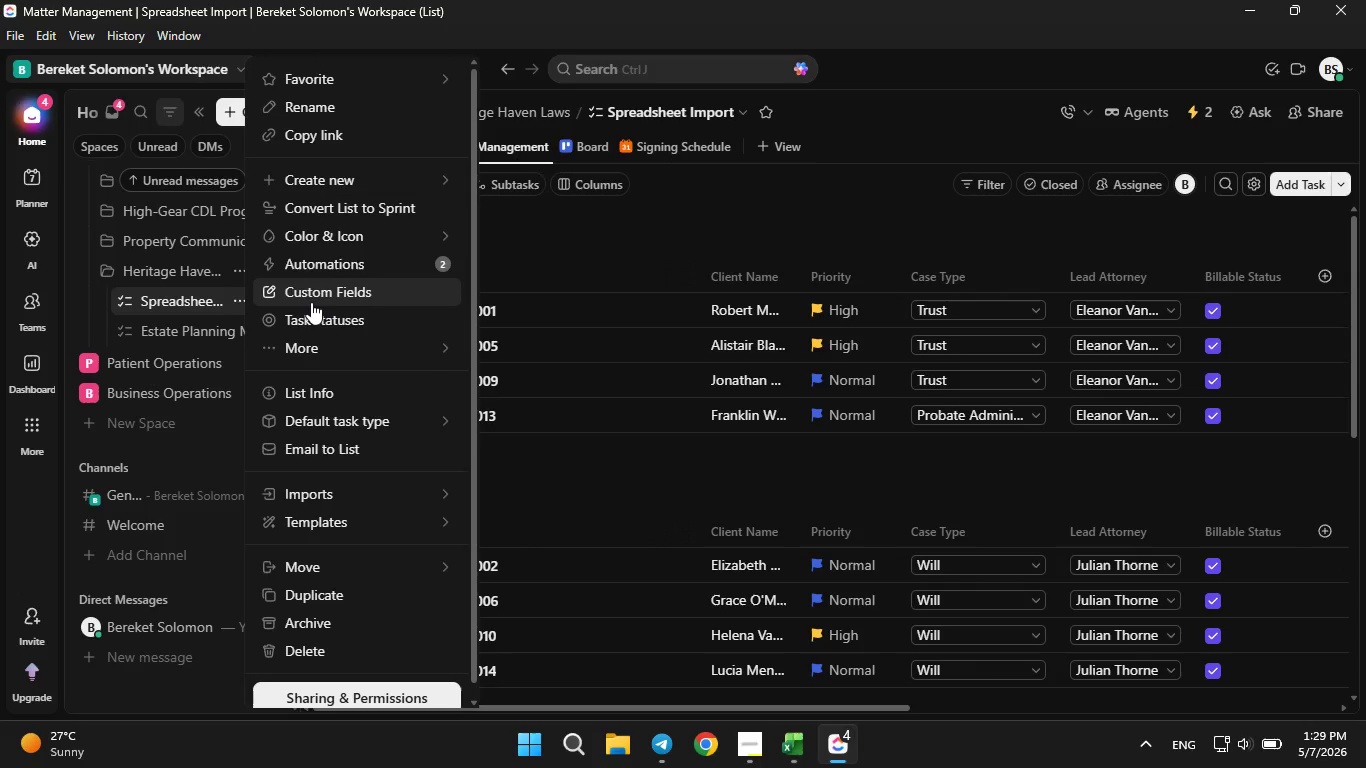 
left_click([311, 302])
 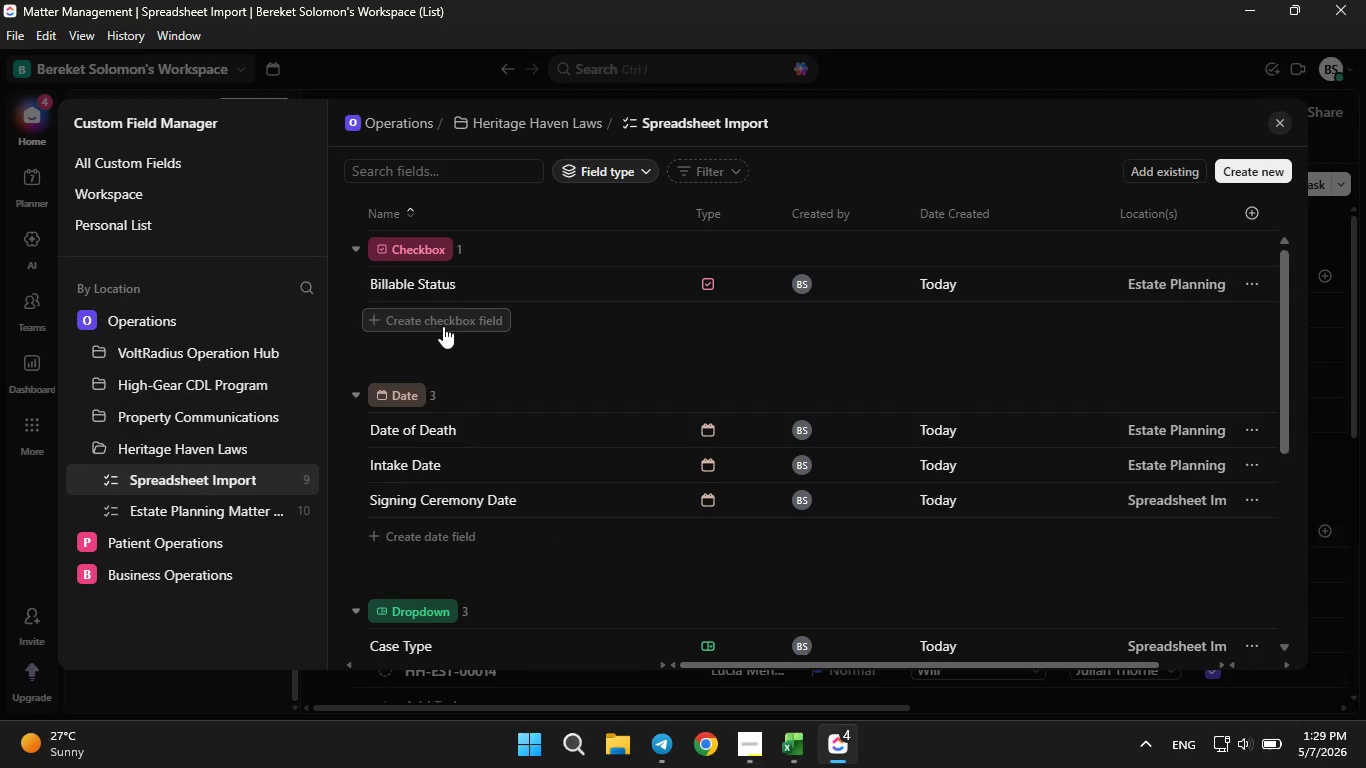 
mouse_move([458, 326])
 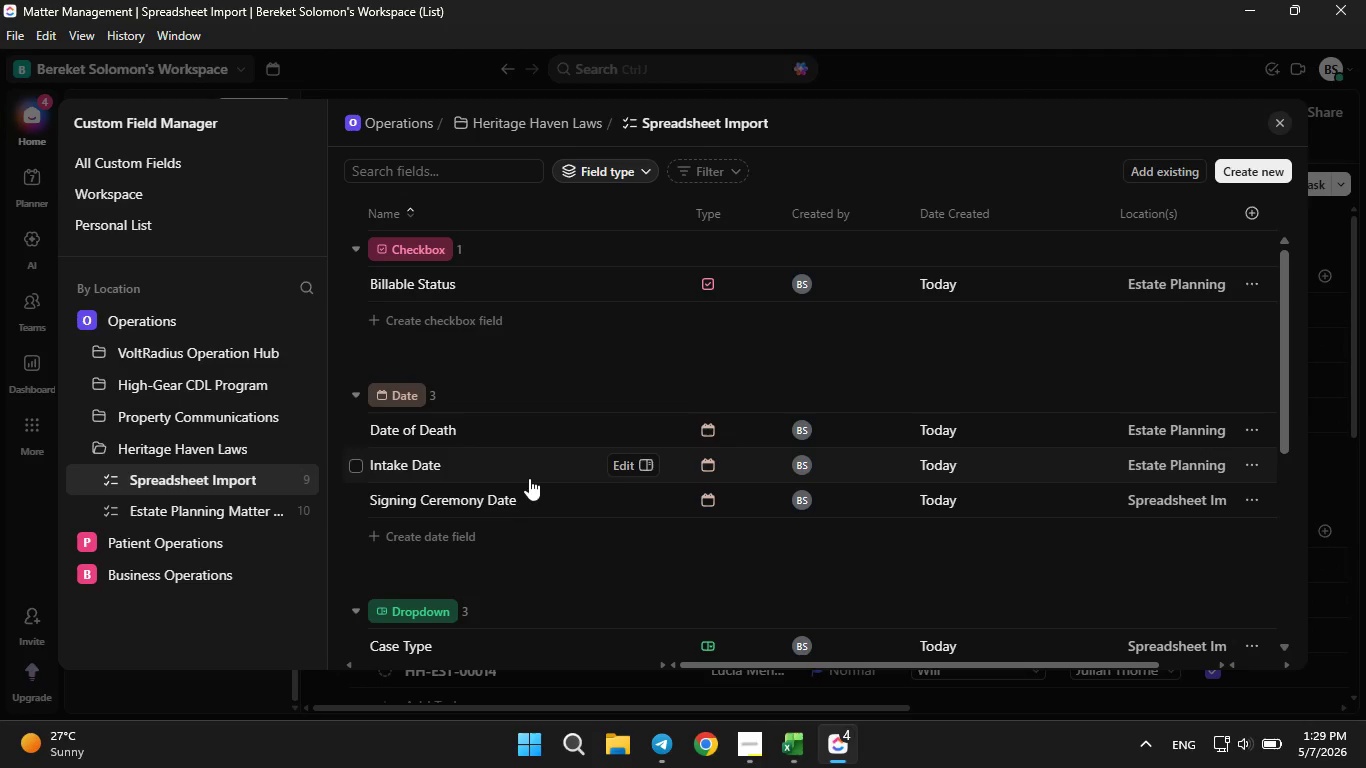 
scroll: coordinate [531, 505], scroll_direction: down, amount: 1.0
 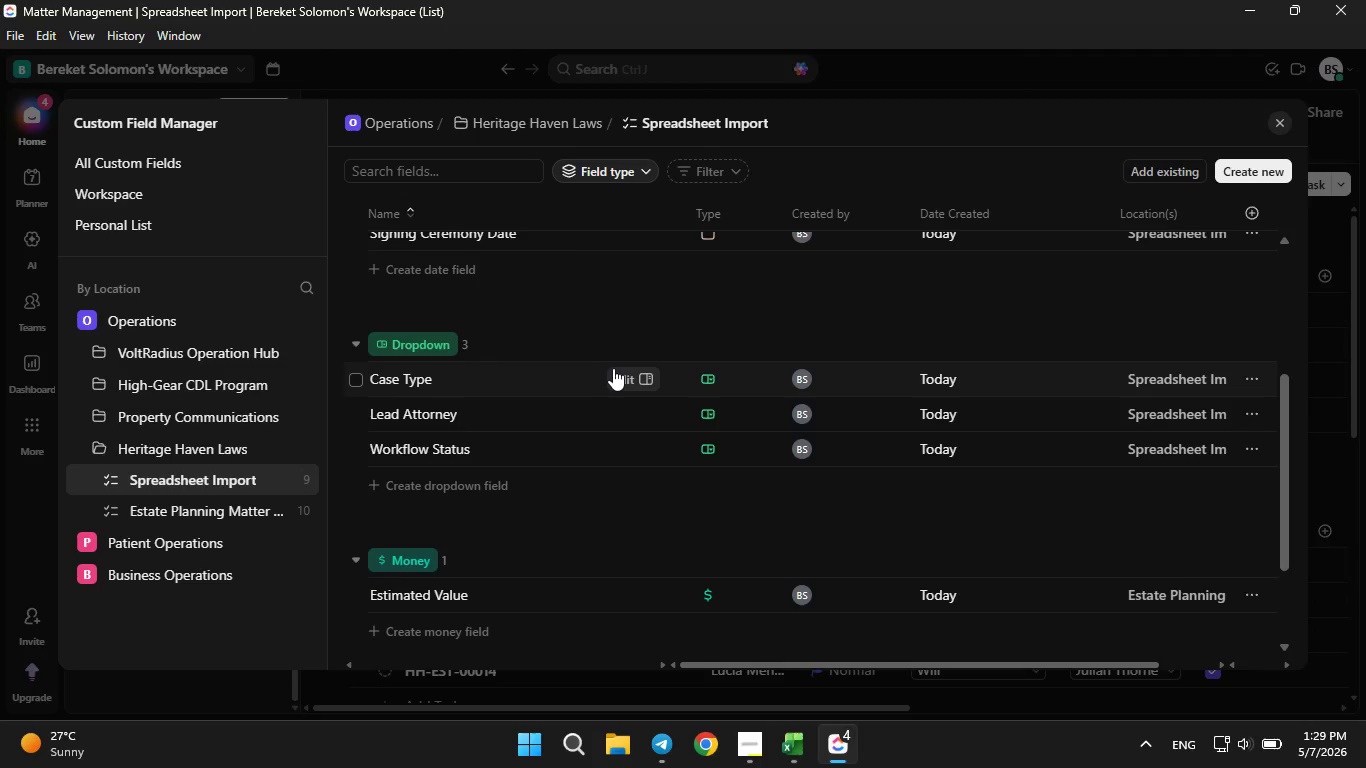 
left_click([617, 375])
 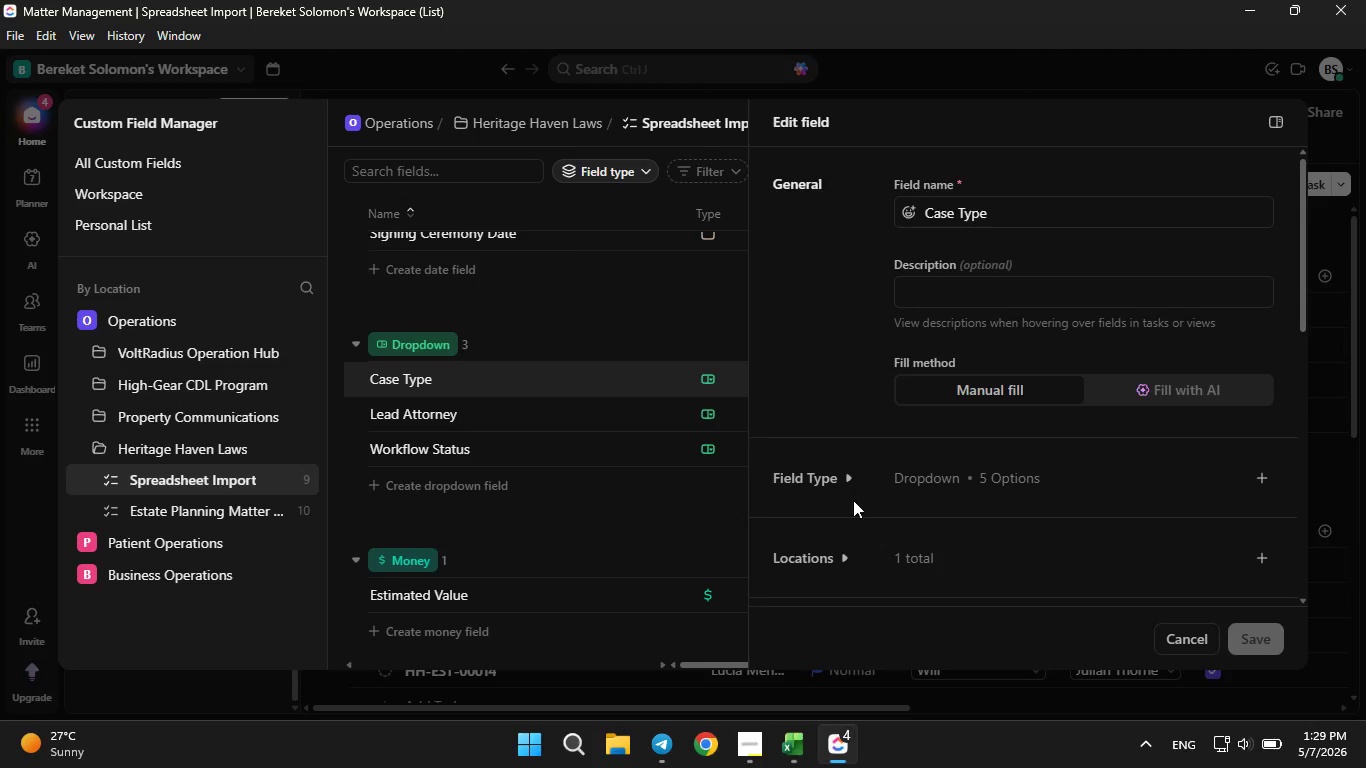 
left_click([862, 468])
 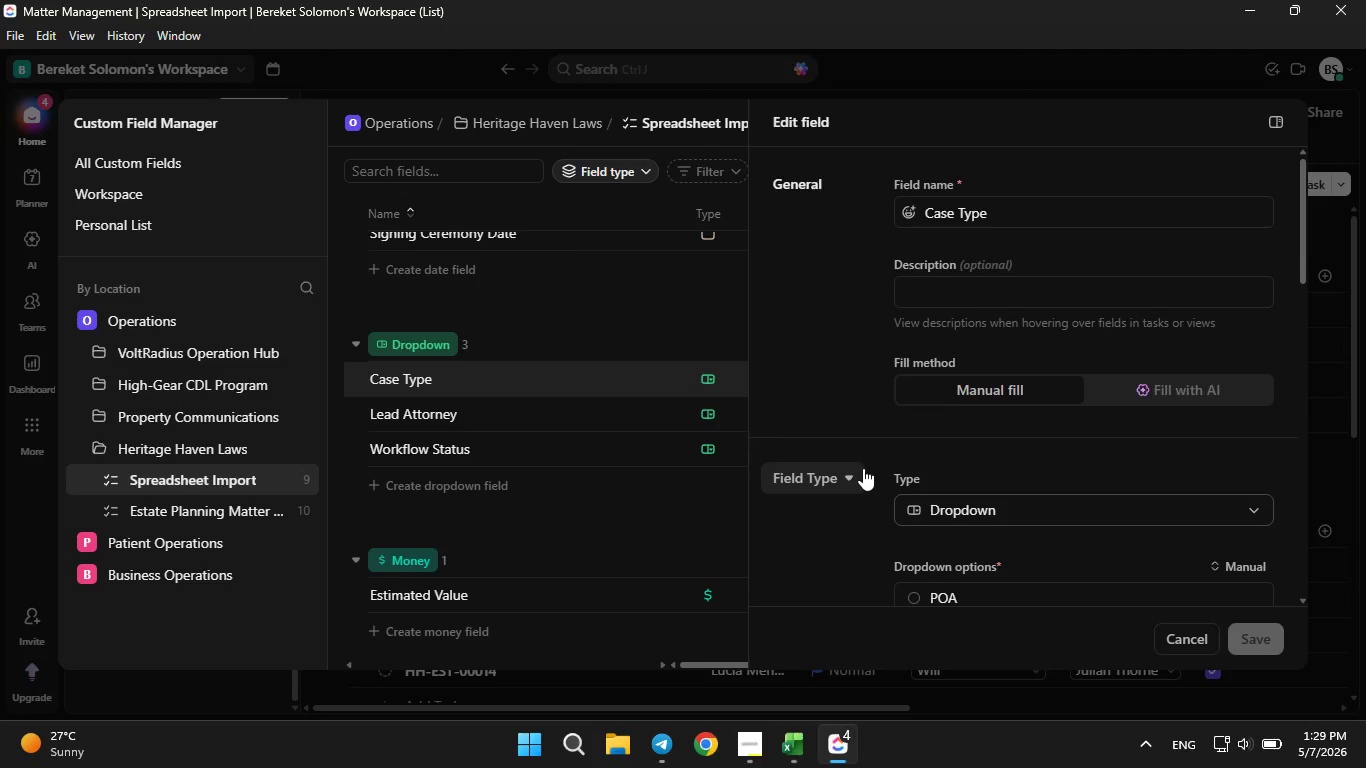 
scroll: coordinate [863, 468], scroll_direction: down, amount: 2.0
 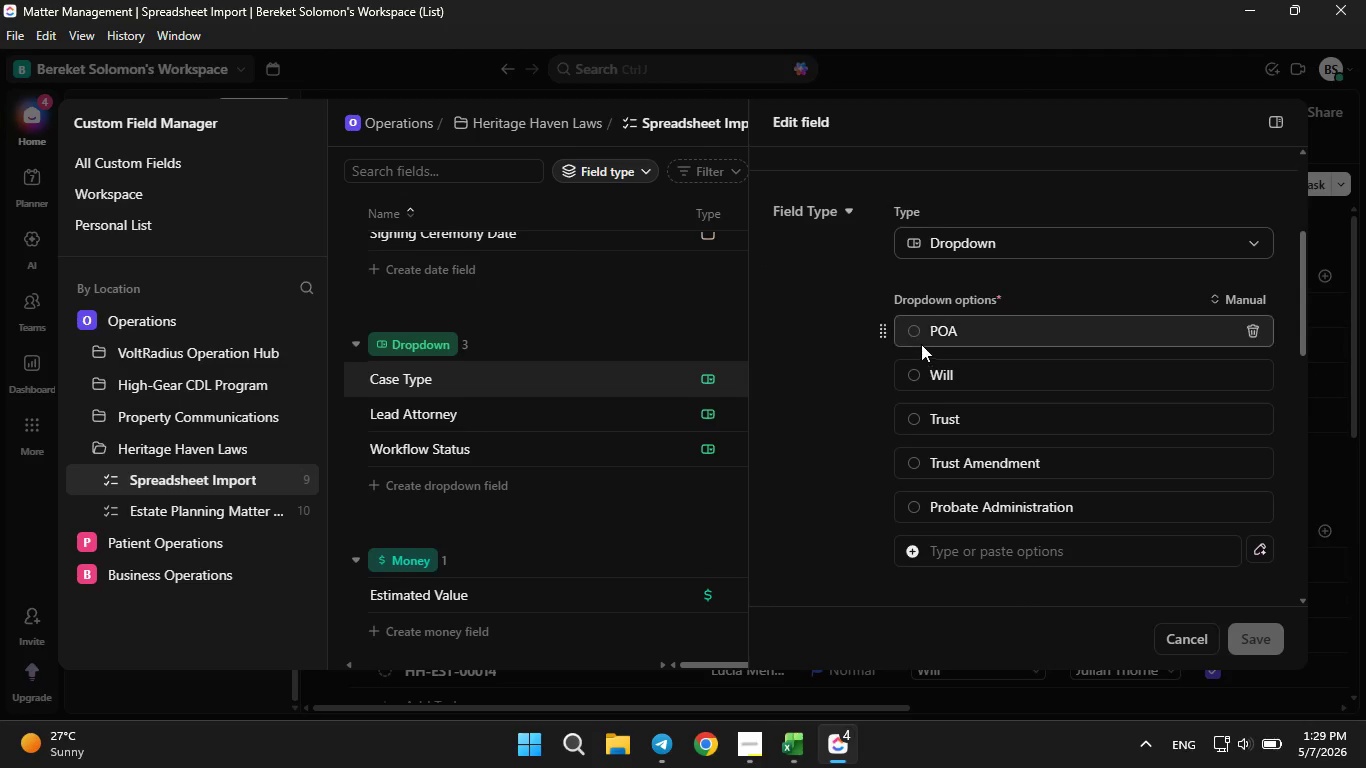 
left_click([915, 334])
 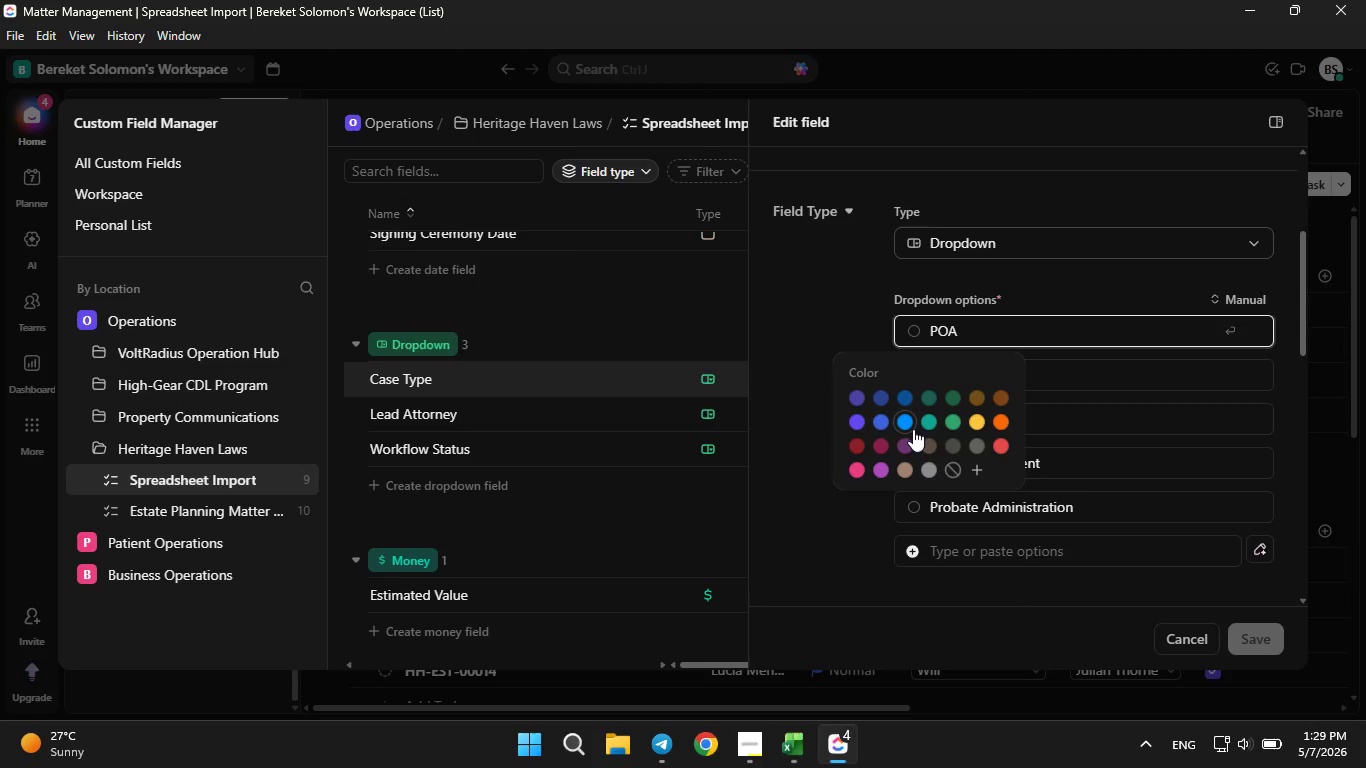 
left_click([915, 428])
 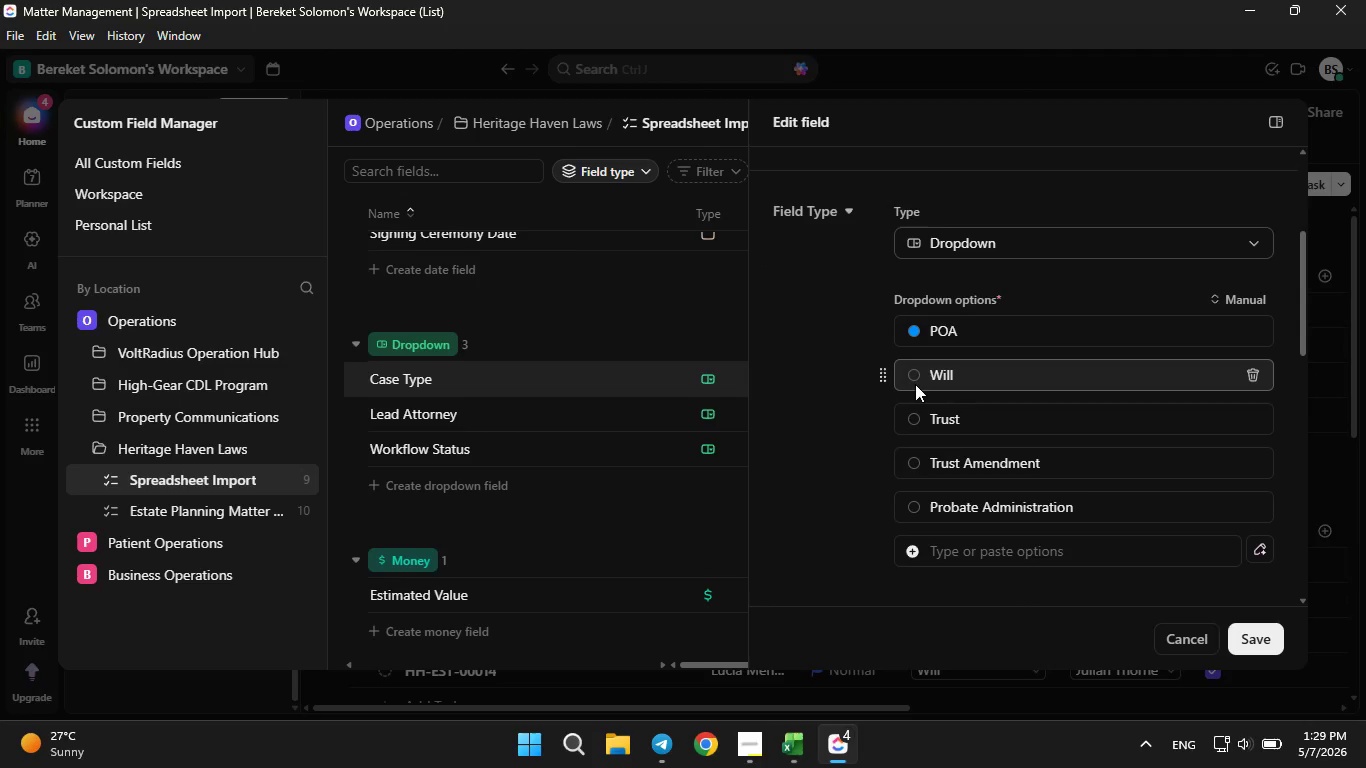 
left_click([915, 381])
 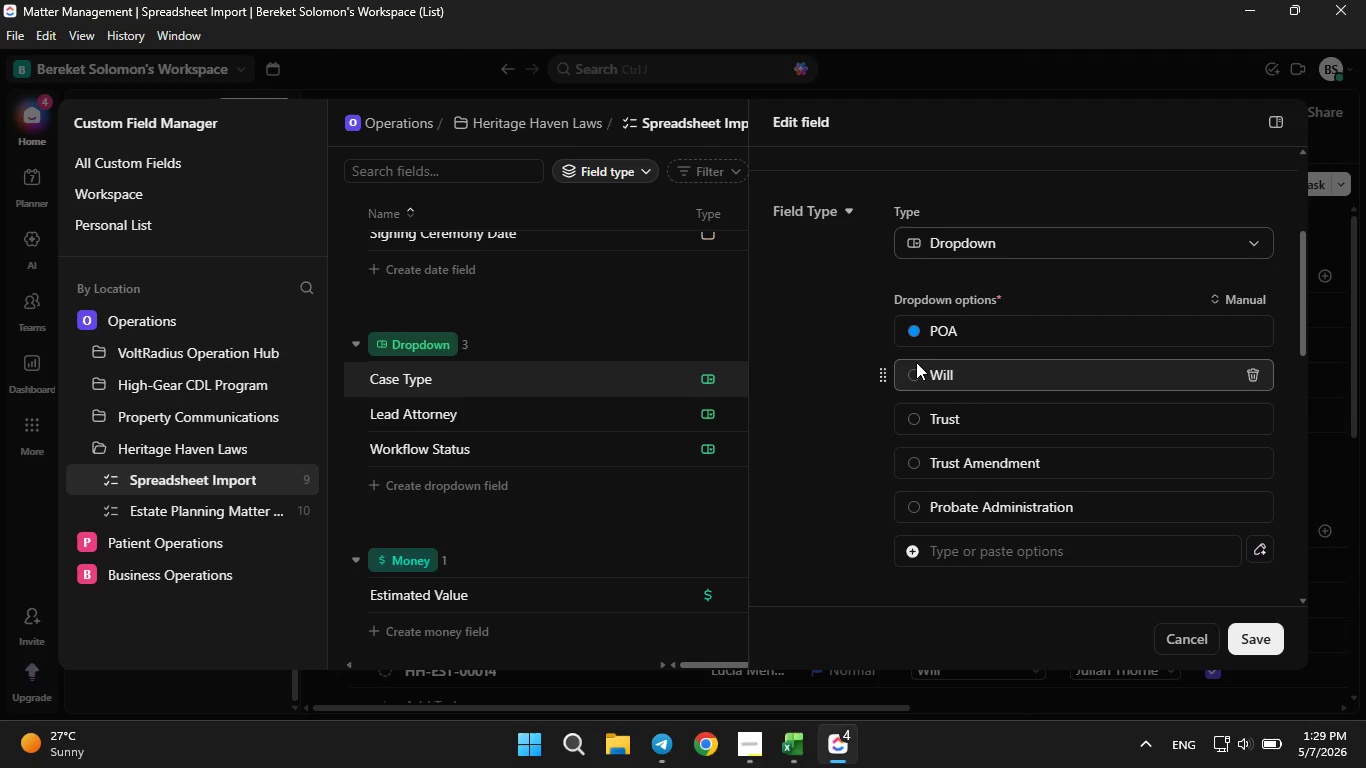 
left_click_drag(start_coordinate=[916, 362], to_coordinate=[913, 368])
 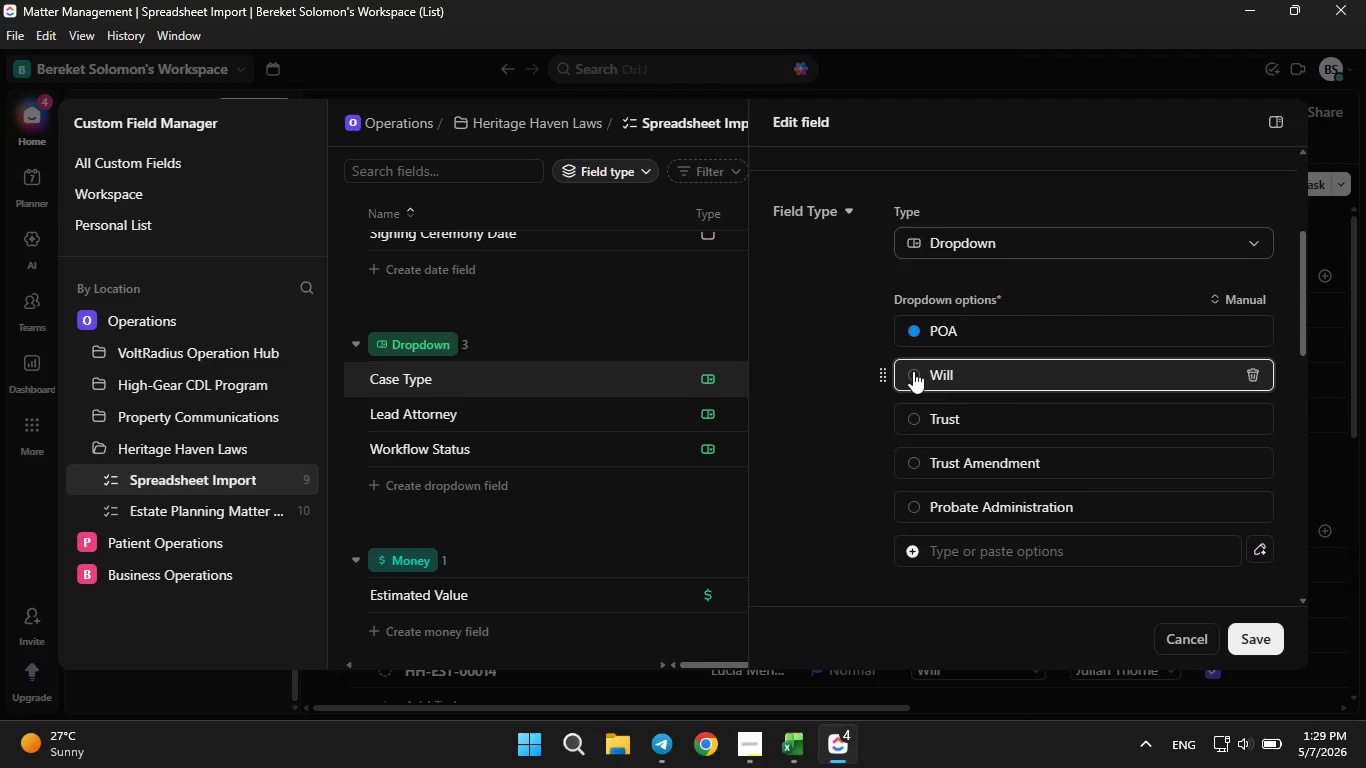 
double_click([913, 371])
 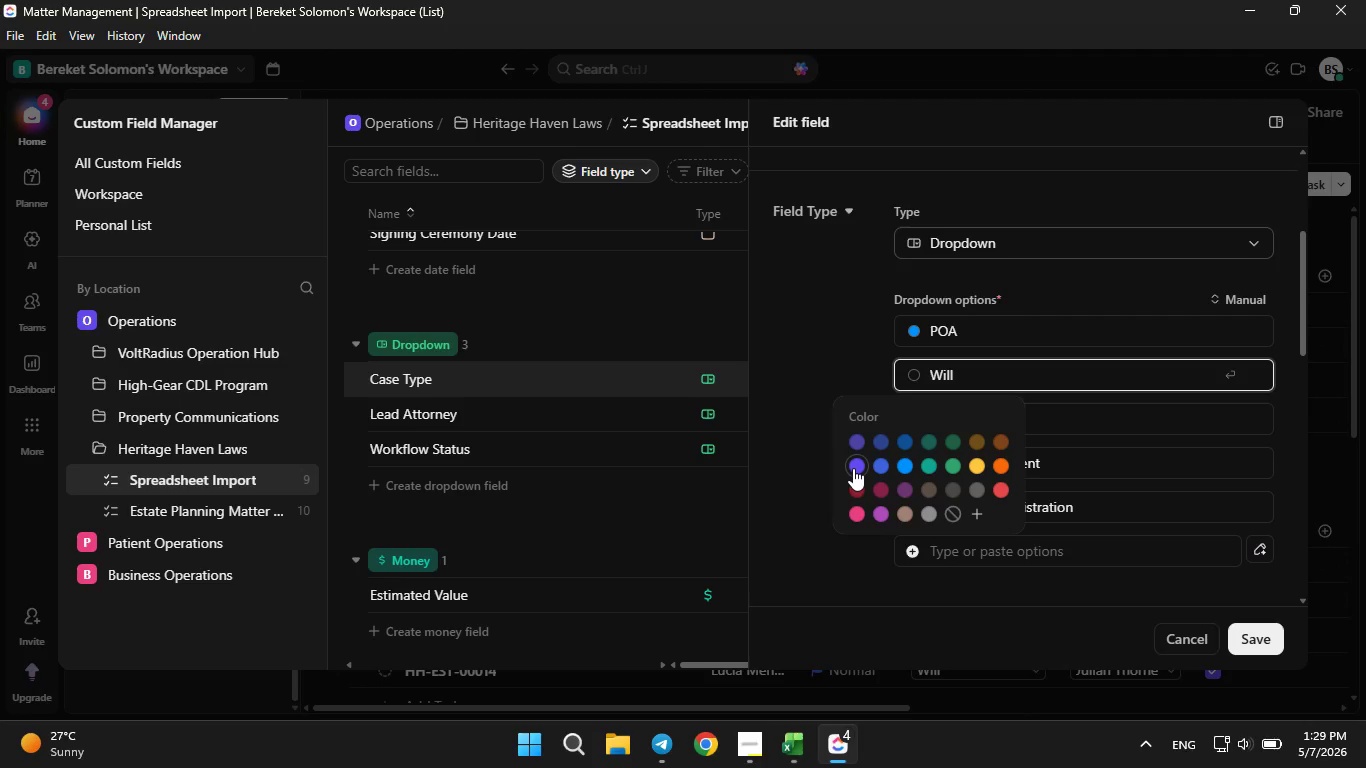 
left_click([853, 466])
 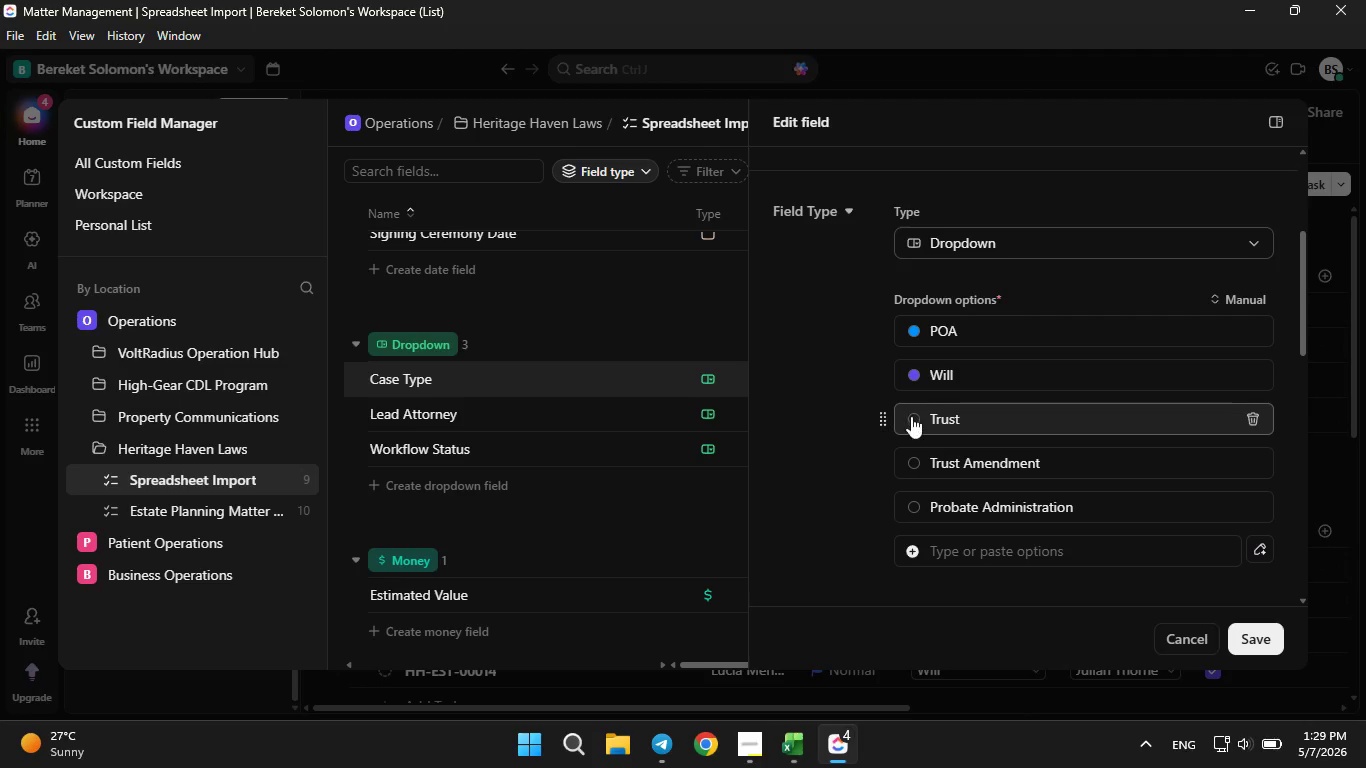 
double_click([911, 416])
 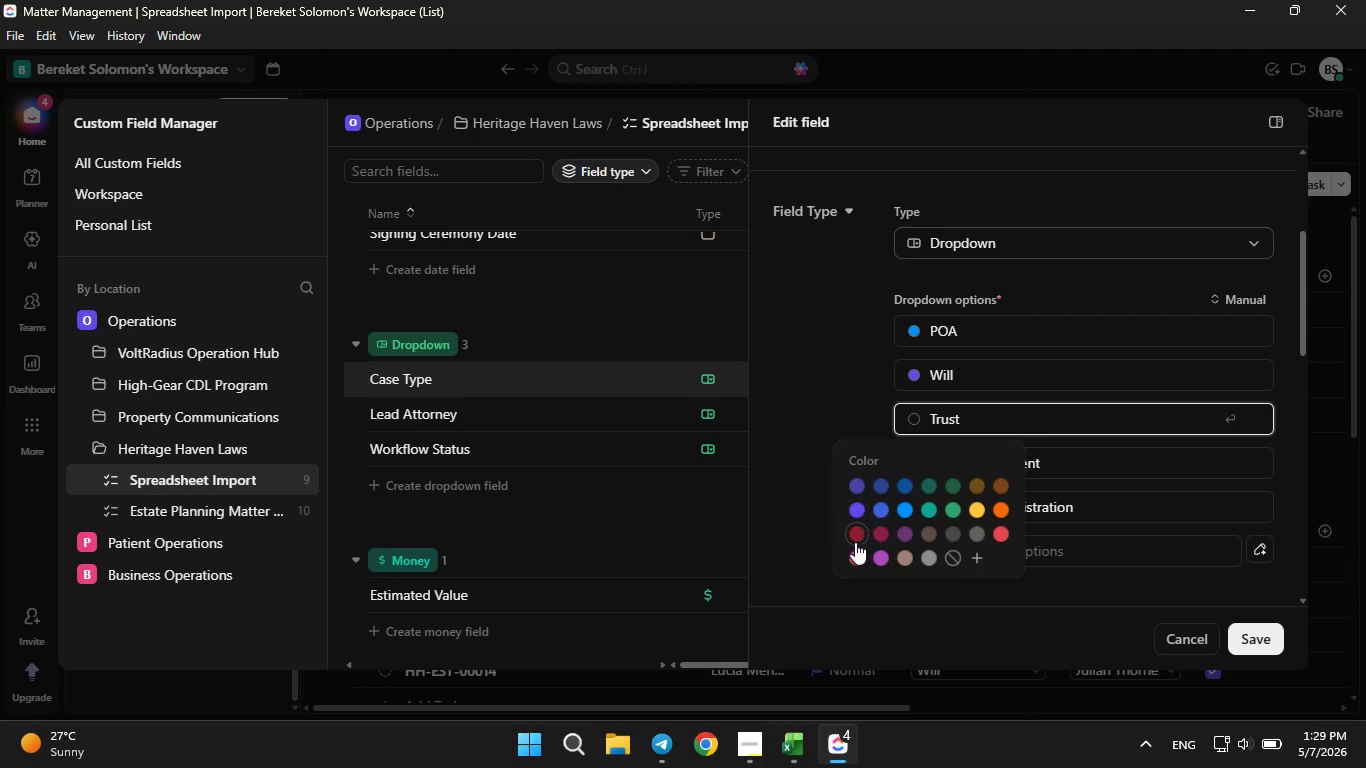 
left_click([854, 557])
 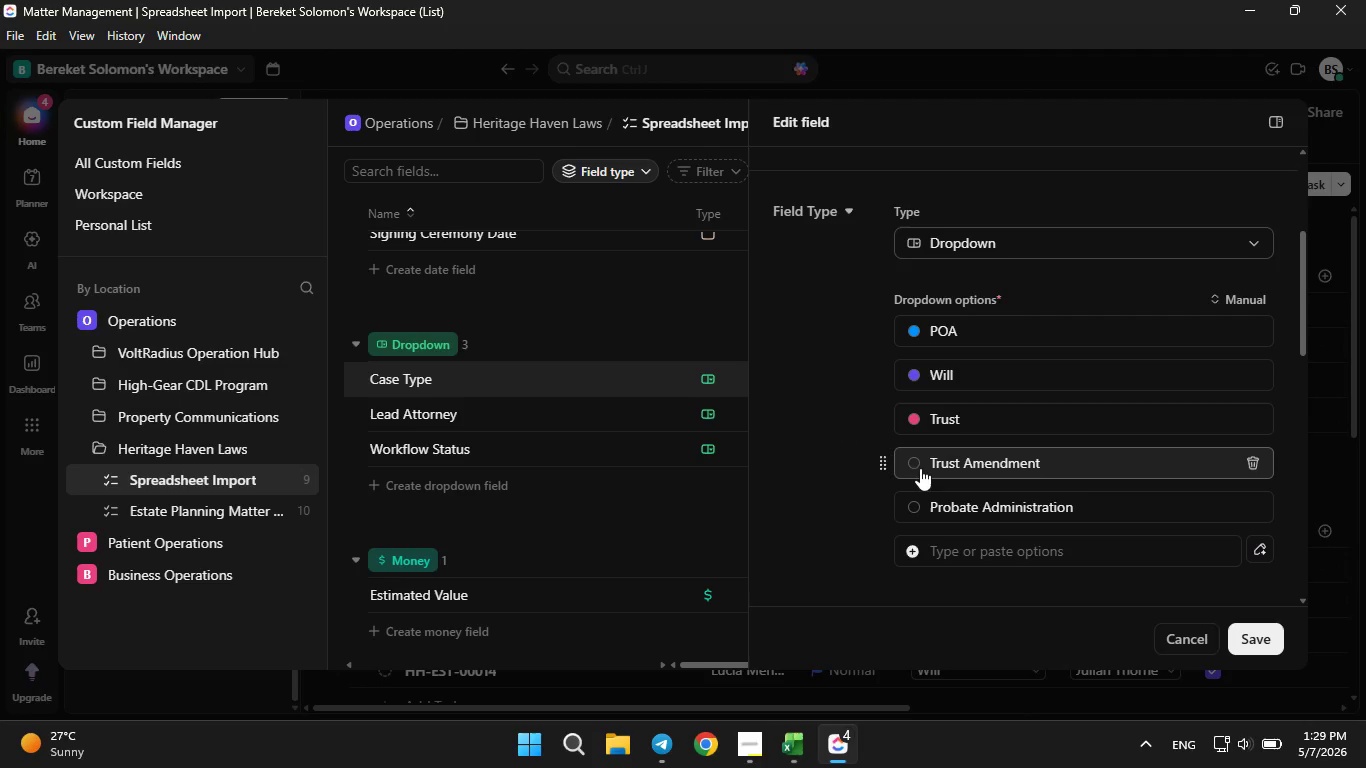 
left_click([920, 464])
 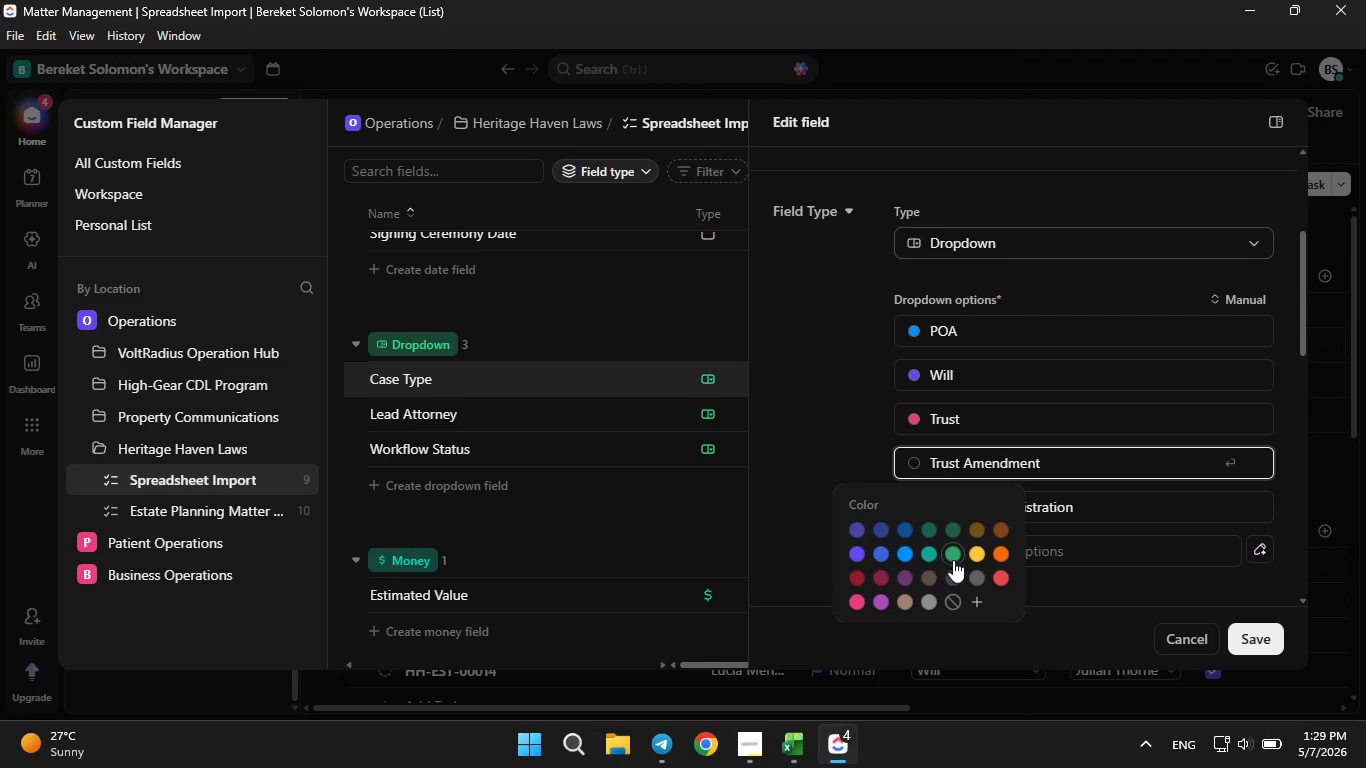 
left_click([971, 562])
 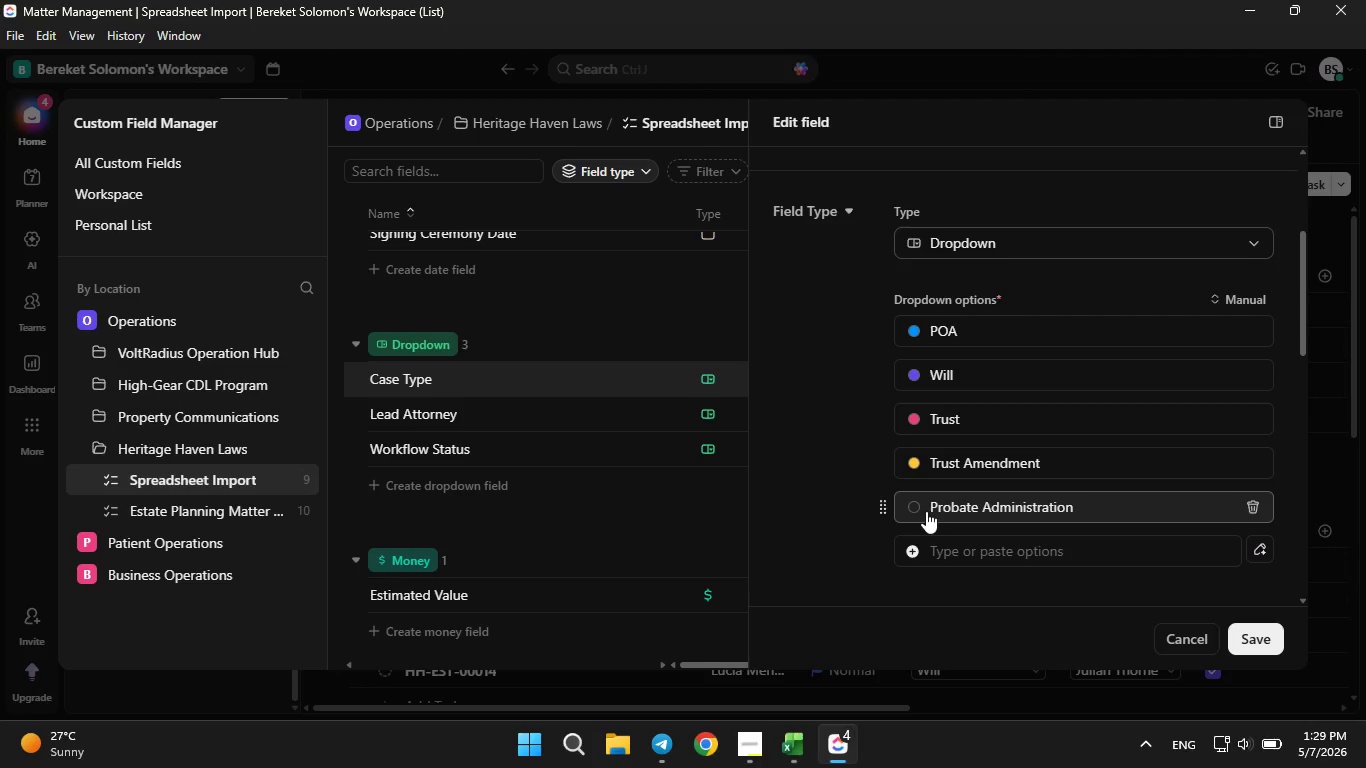 
left_click([922, 508])
 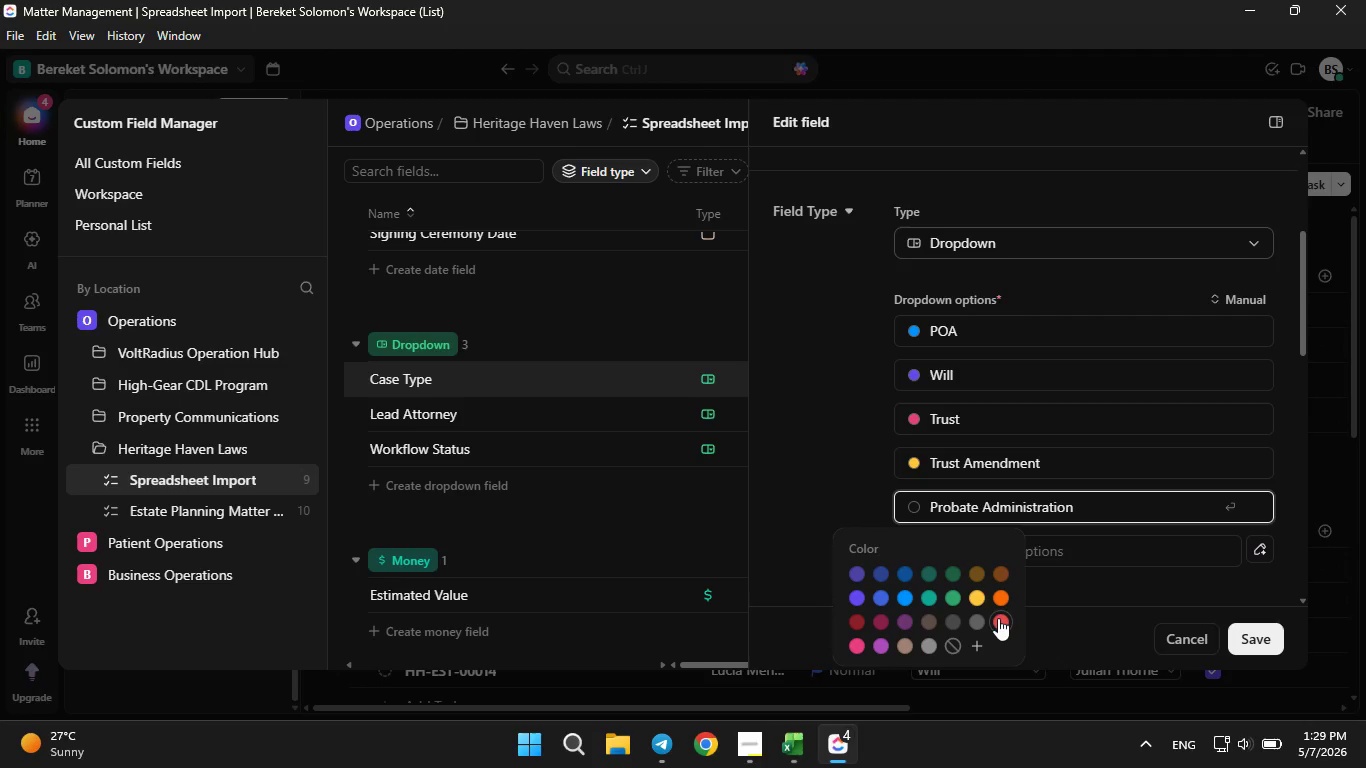 
left_click([998, 618])
 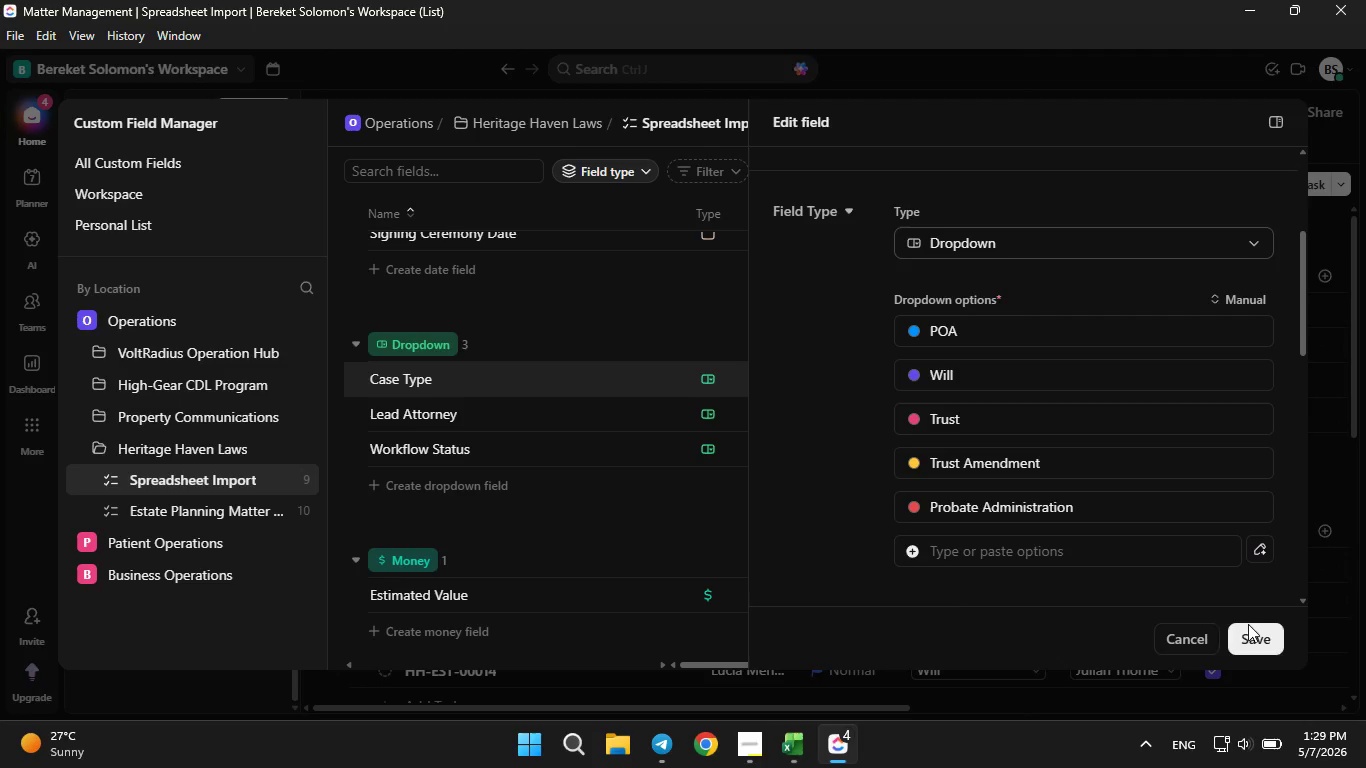 
double_click([1257, 641])
 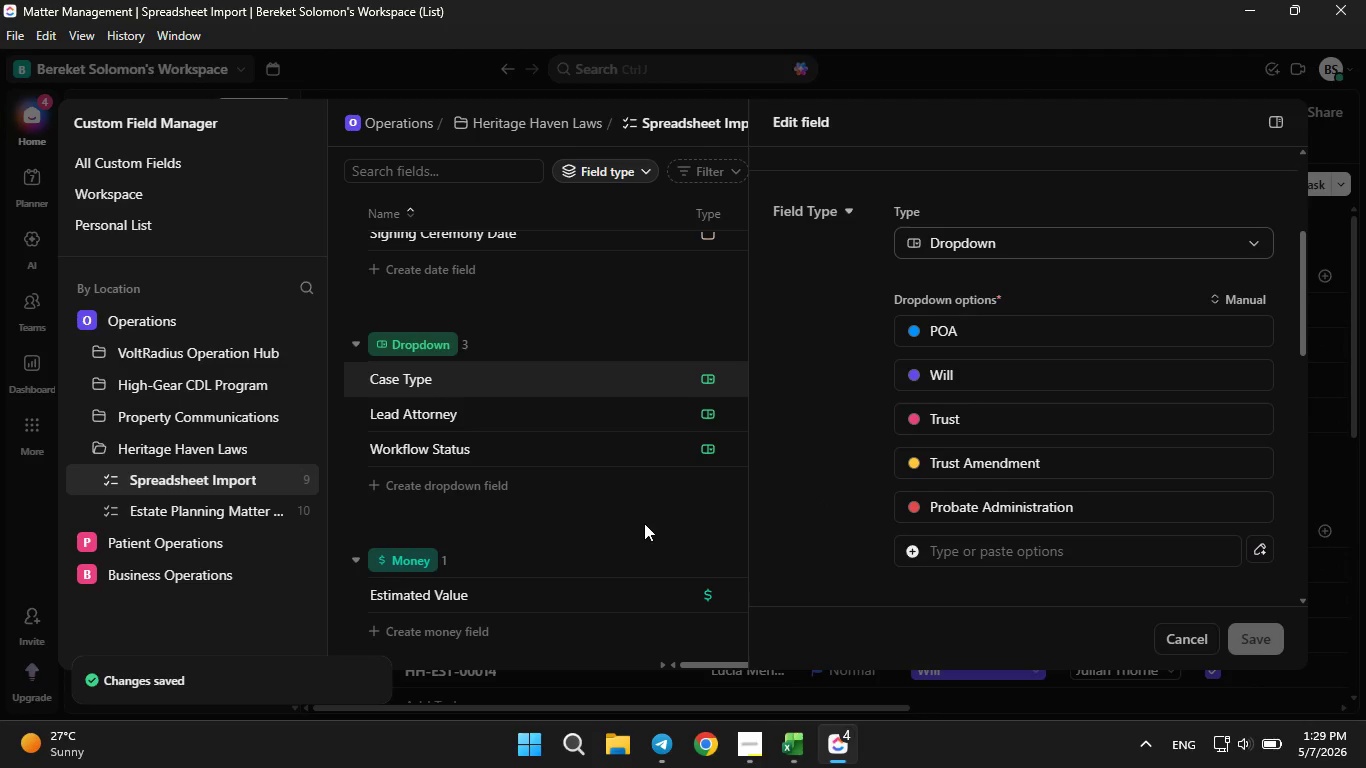 
left_click([644, 523])
 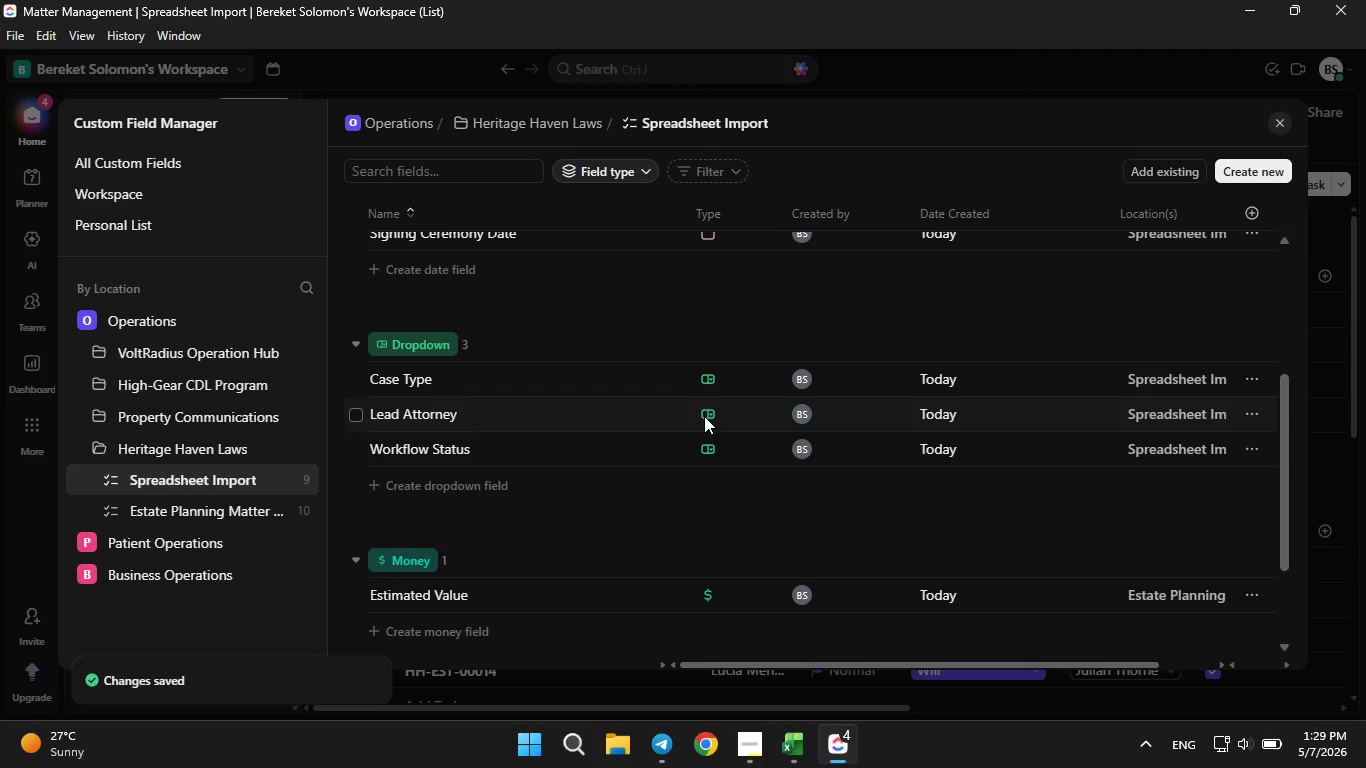 
left_click([704, 416])
 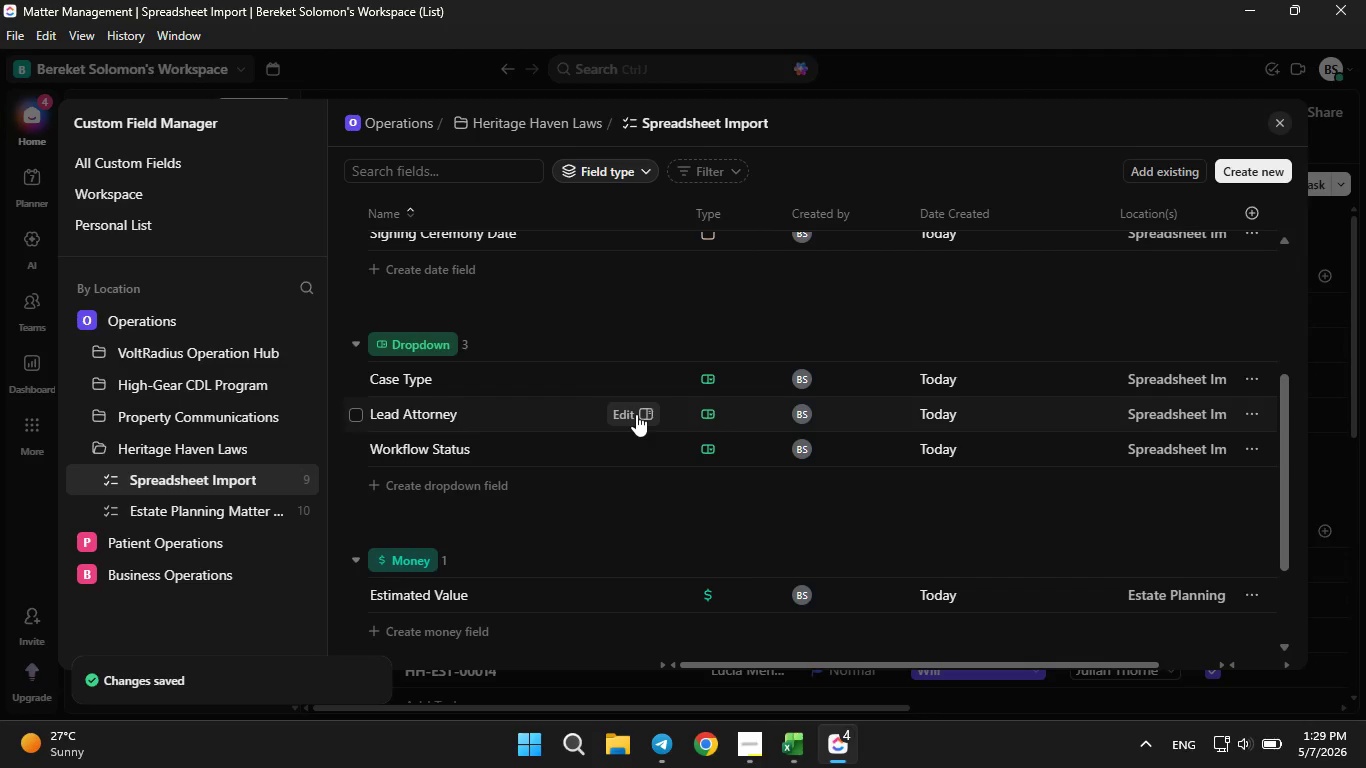 
left_click([636, 414])
 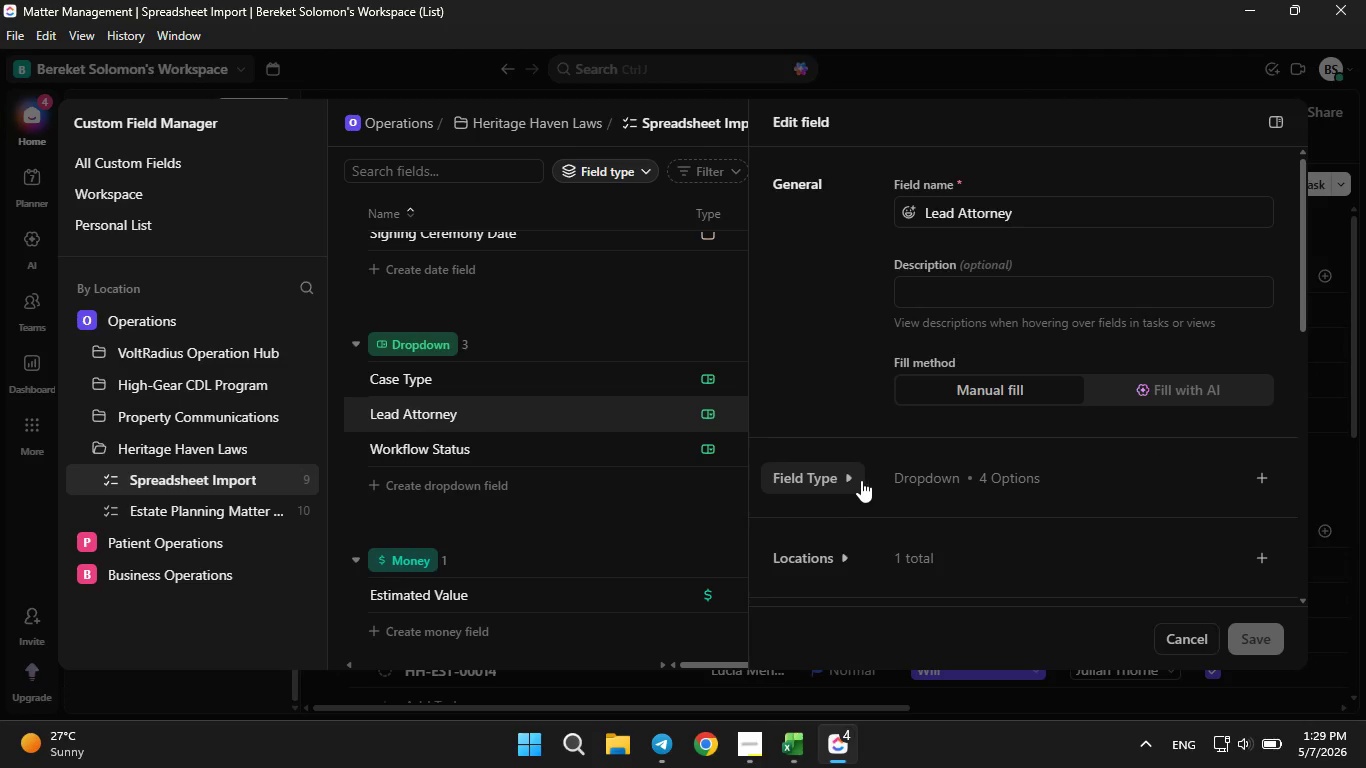 
left_click([848, 472])
 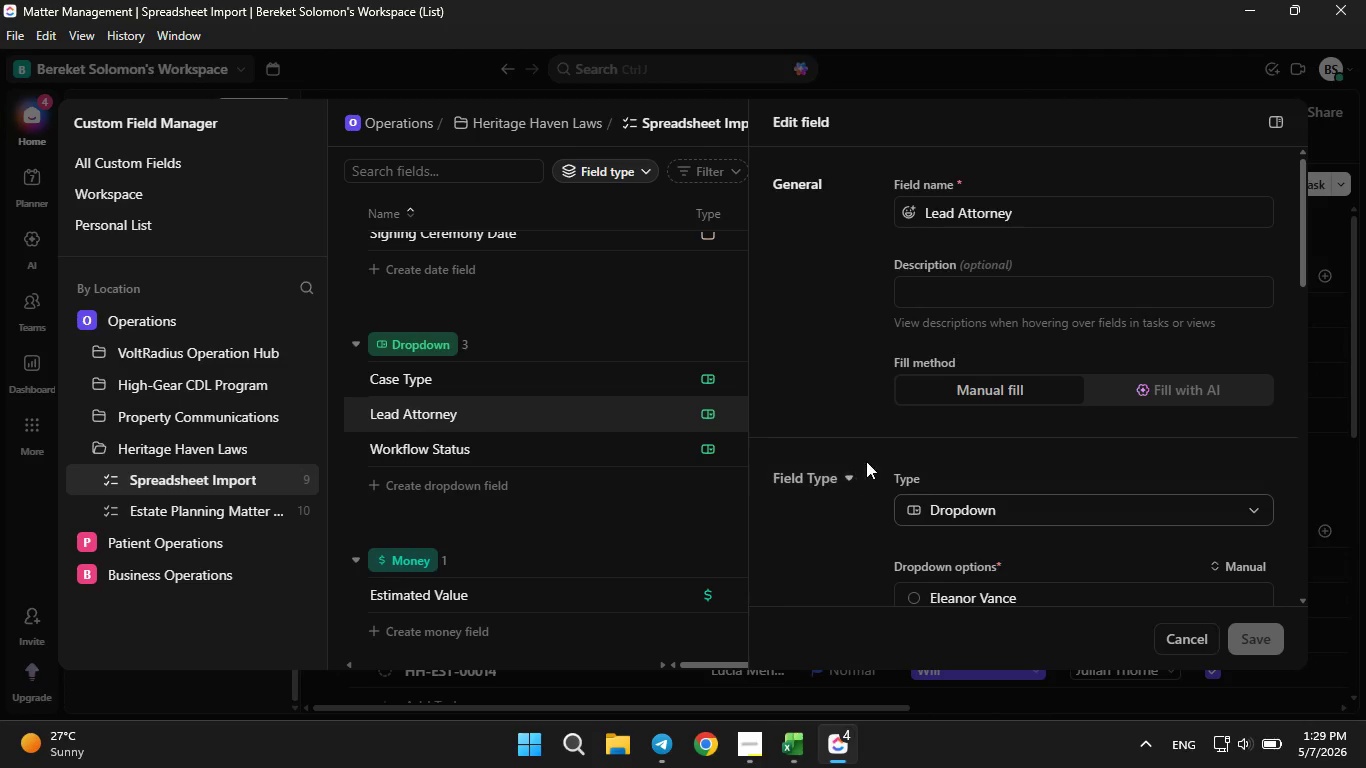 
scroll: coordinate [866, 461], scroll_direction: down, amount: 2.0
 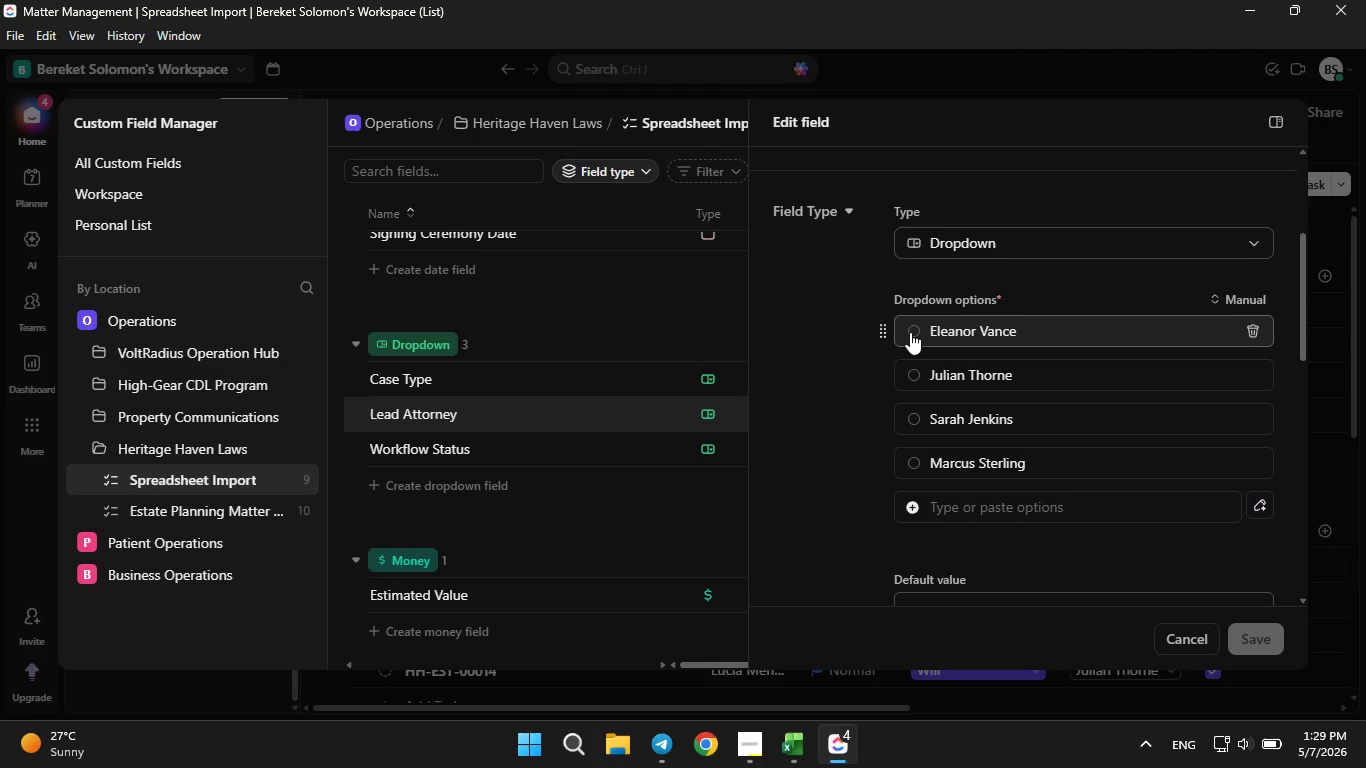 
double_click([912, 335])
 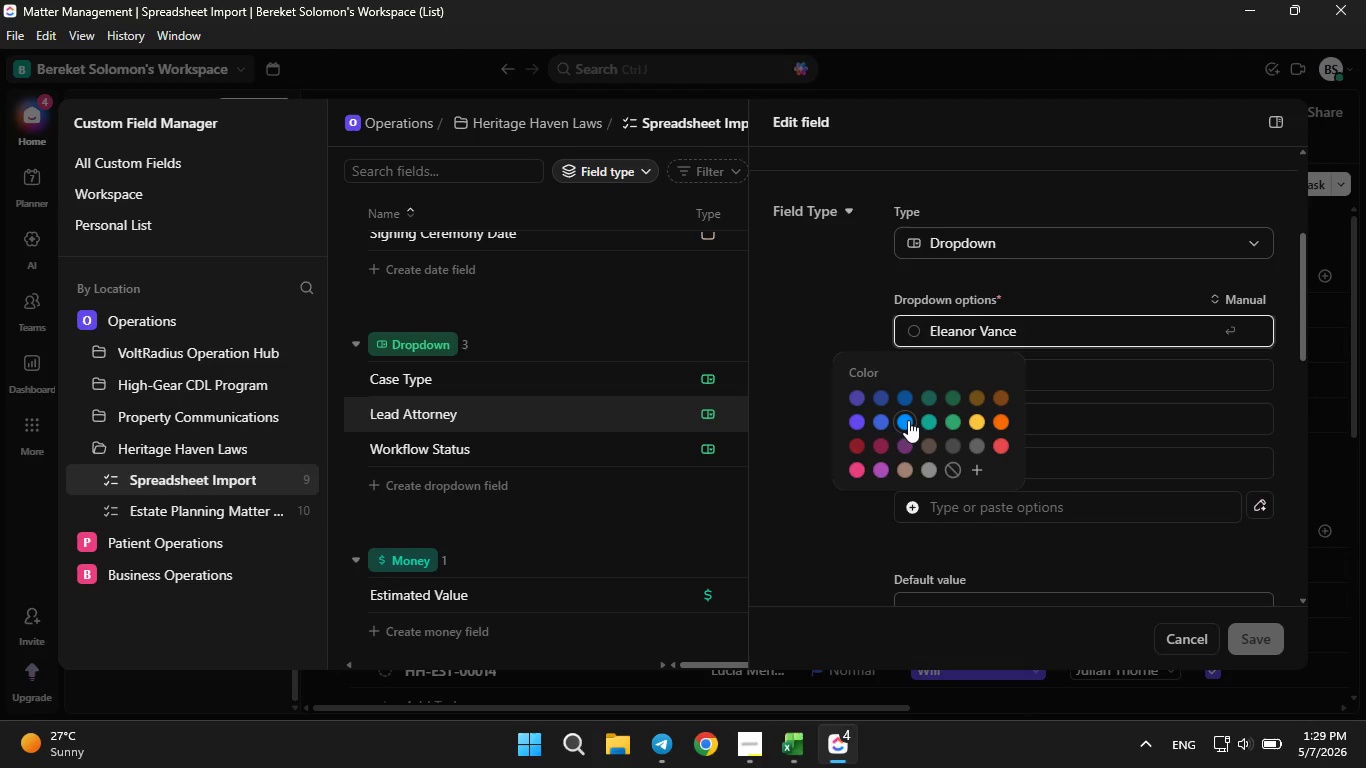 
left_click([908, 420])
 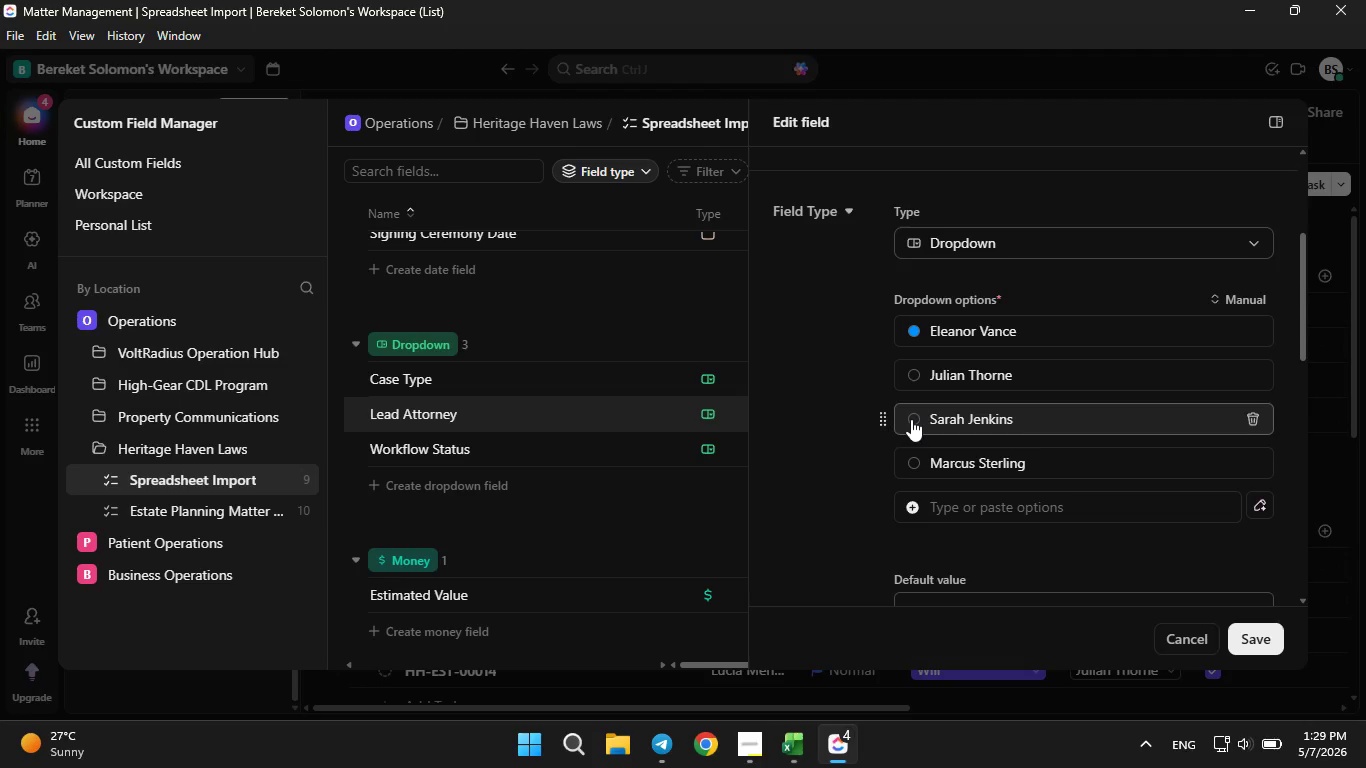 
left_click([911, 419])
 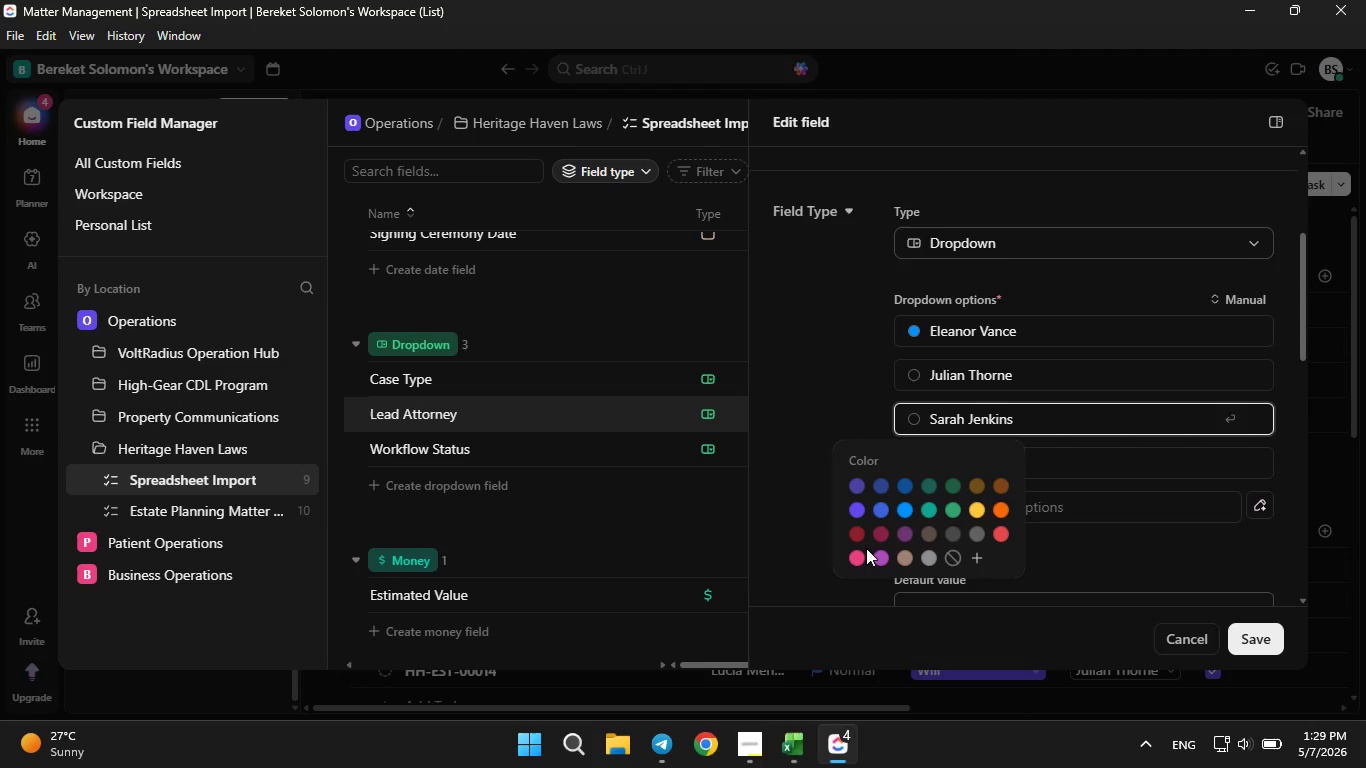 
left_click([858, 555])
 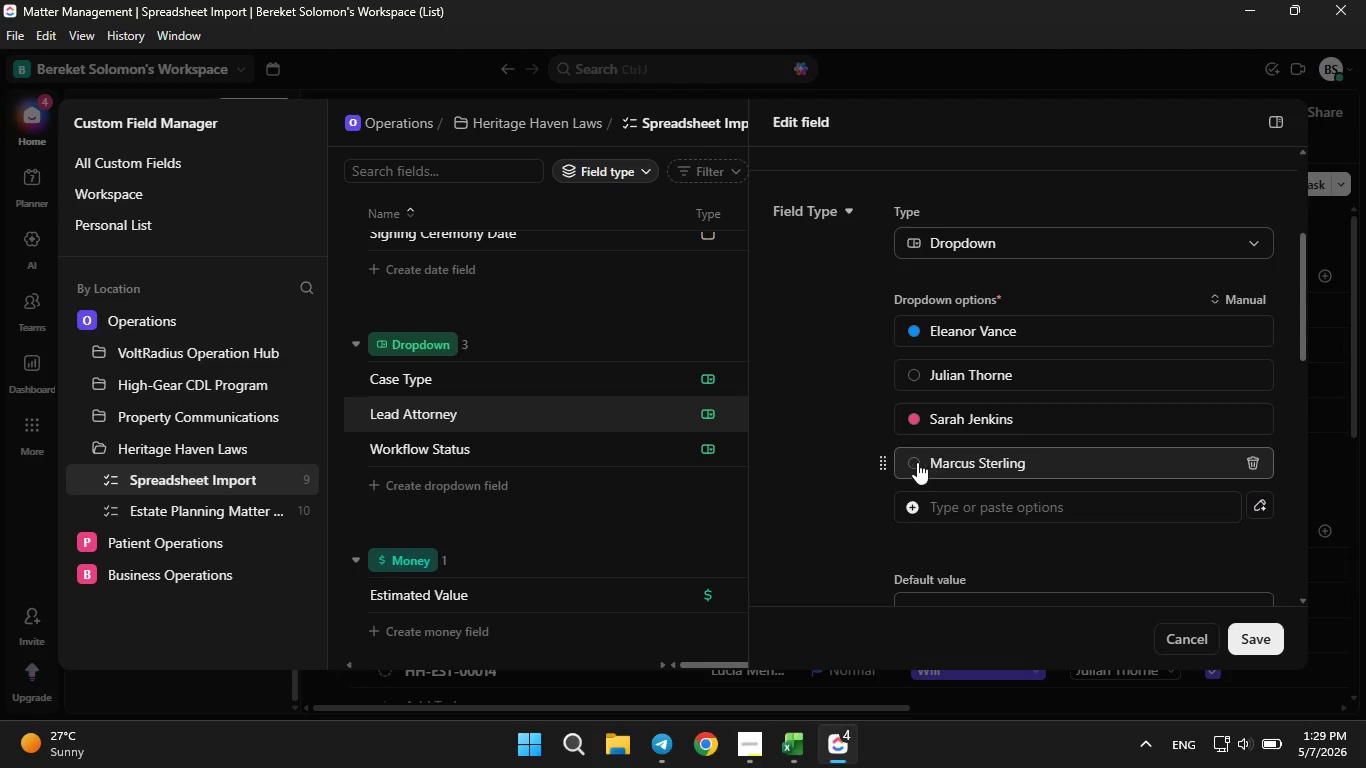 
left_click([917, 462])
 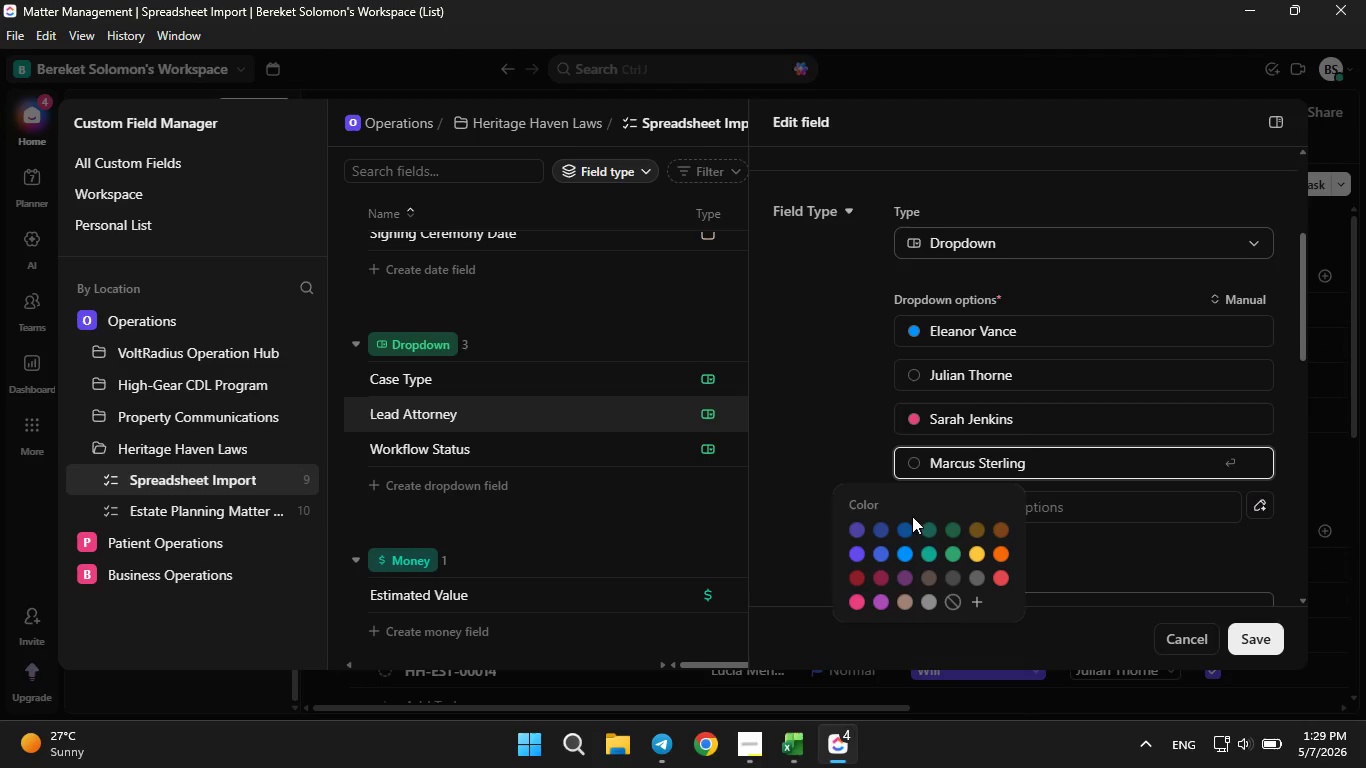 
left_click([906, 524])
 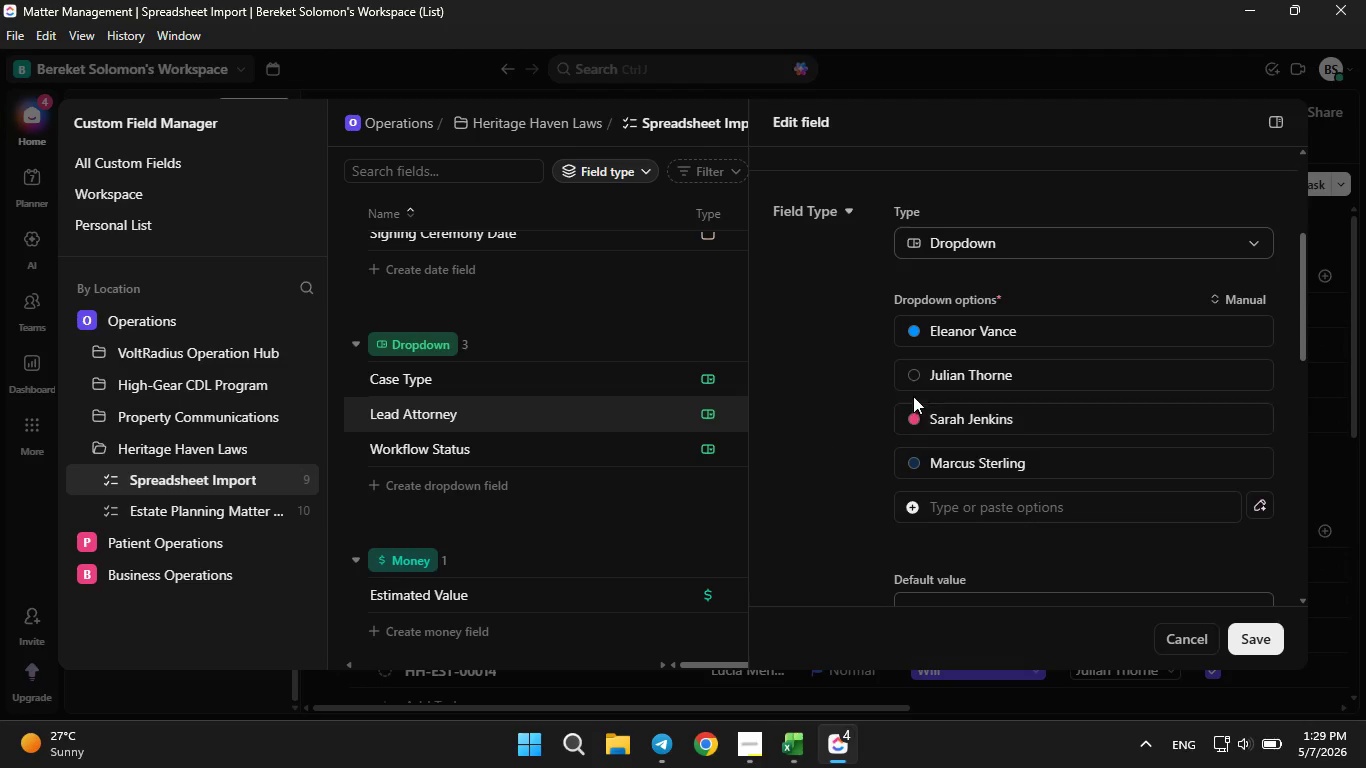 
left_click([911, 380])
 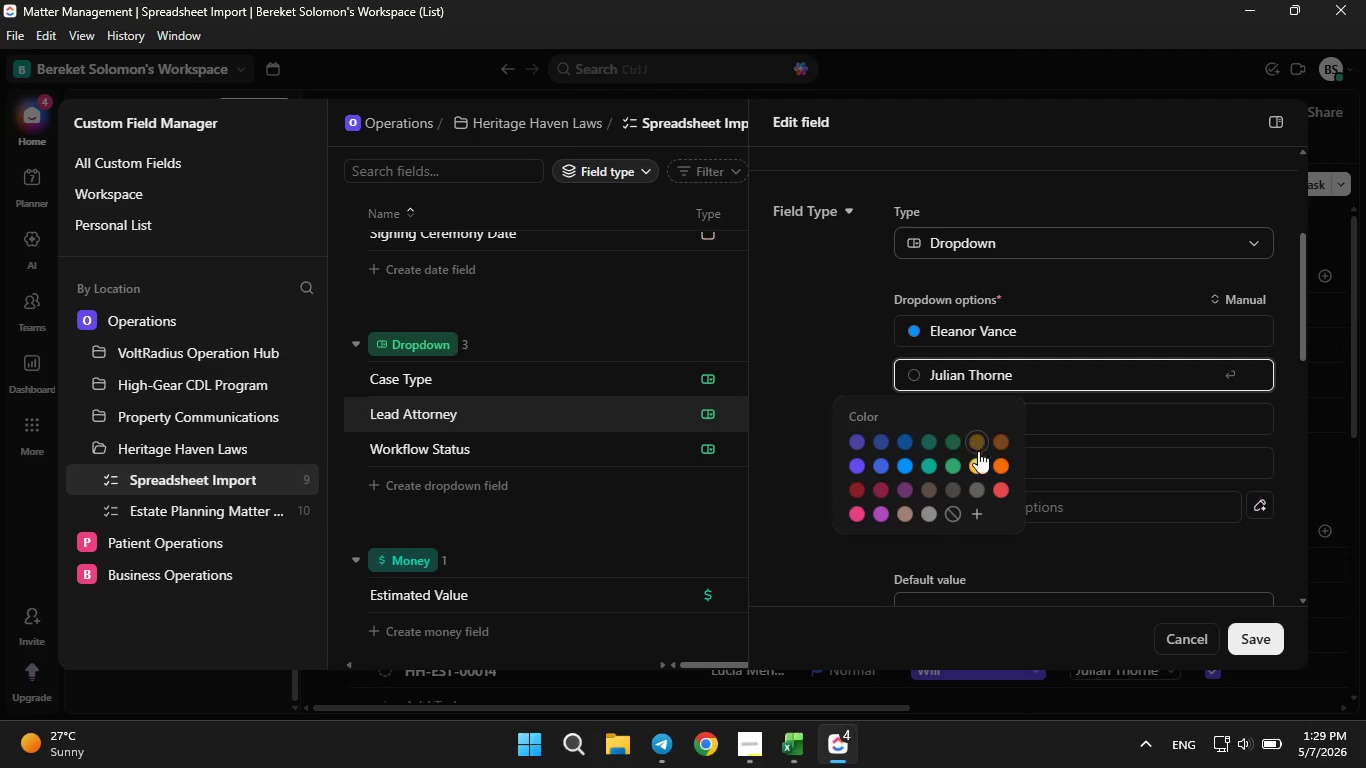 
mouse_move([977, 436])
 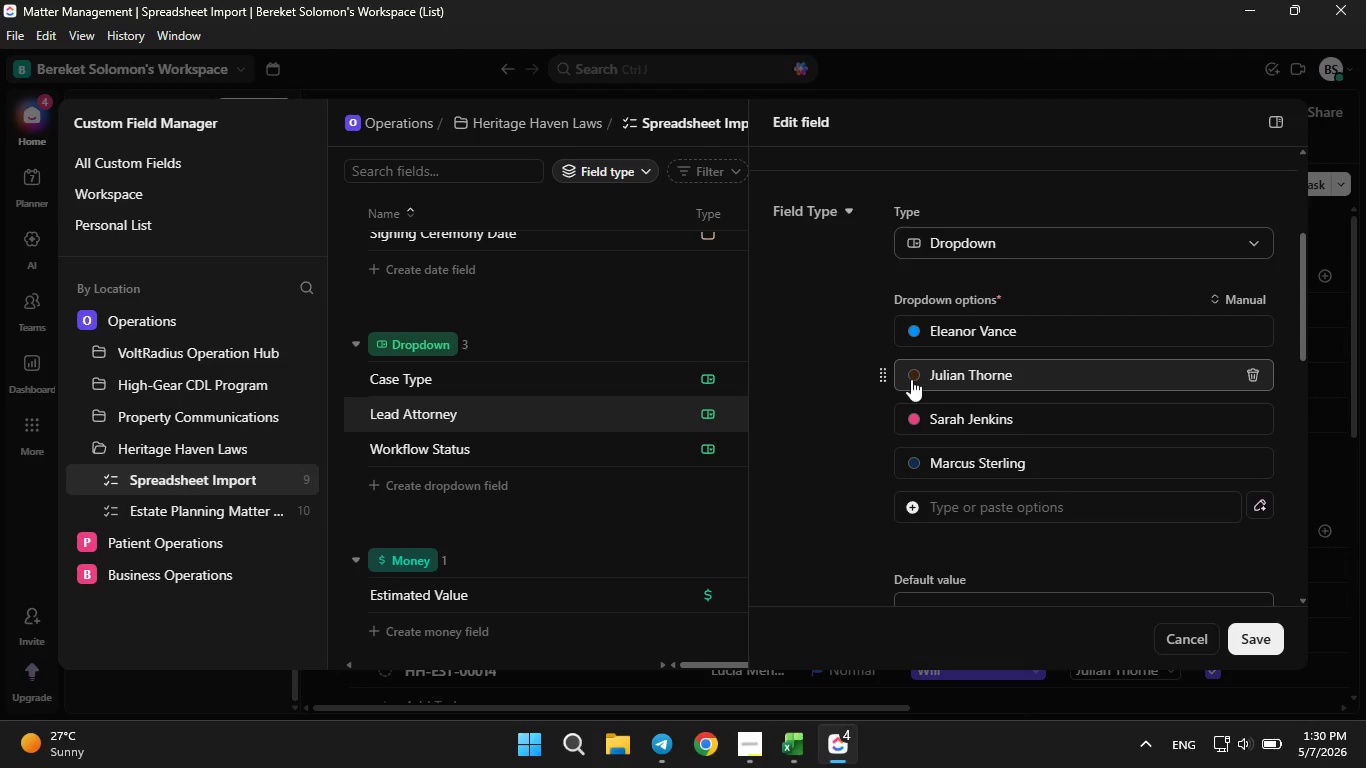 
double_click([911, 379])
 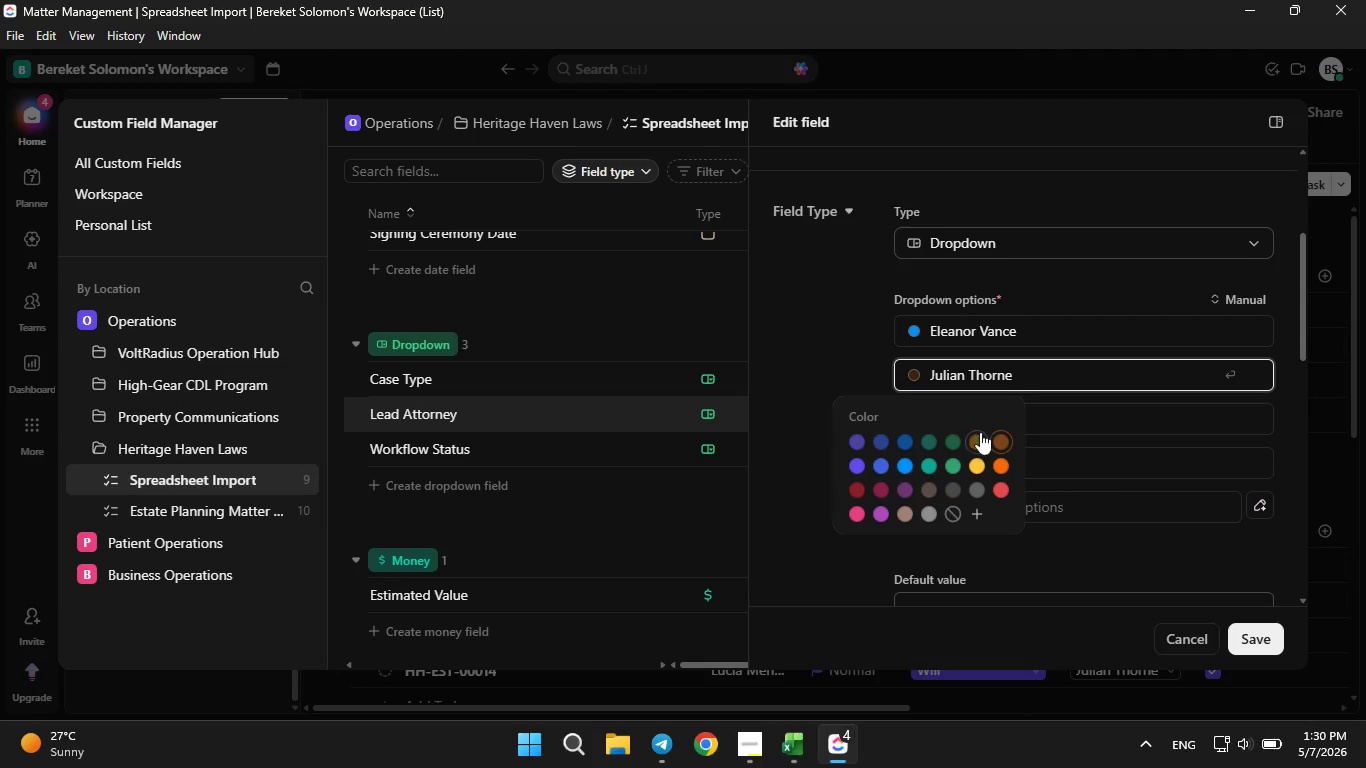 
left_click([976, 436])
 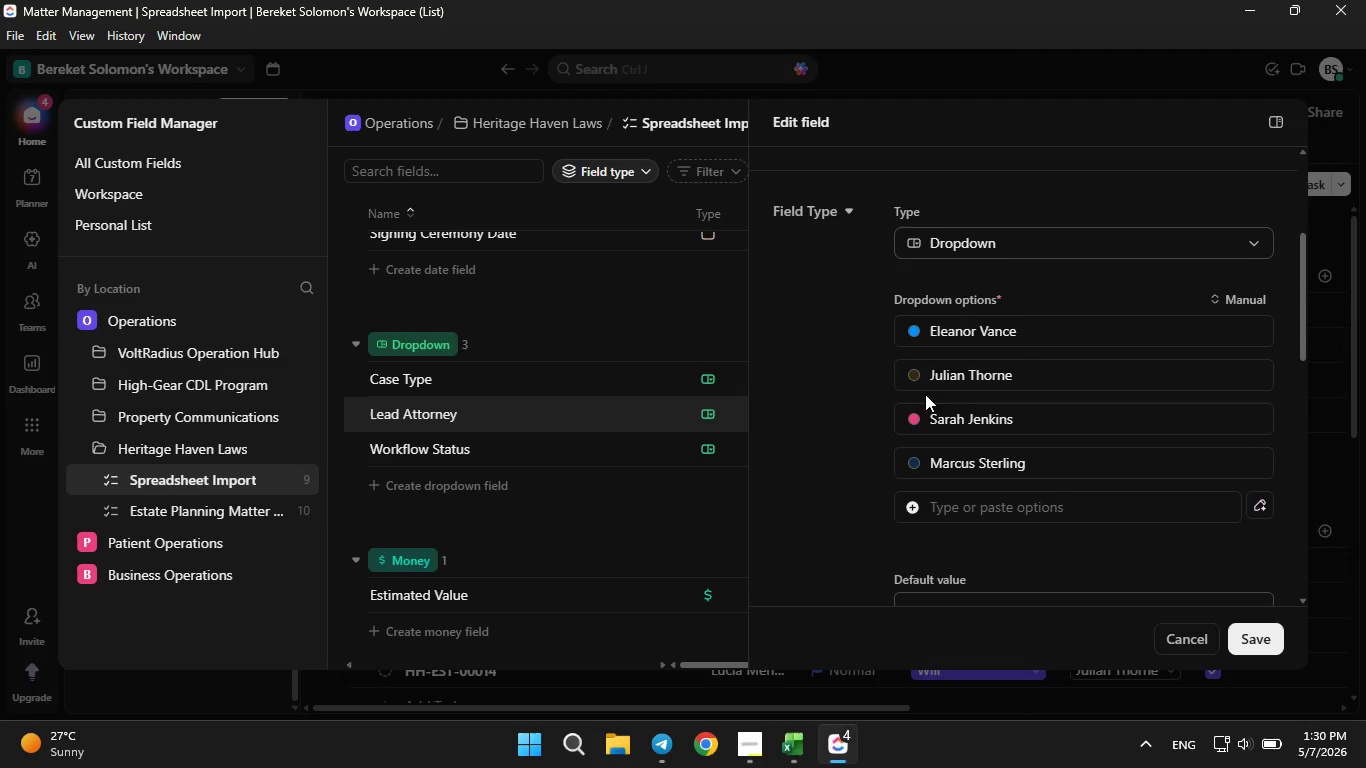 
left_click([918, 379])
 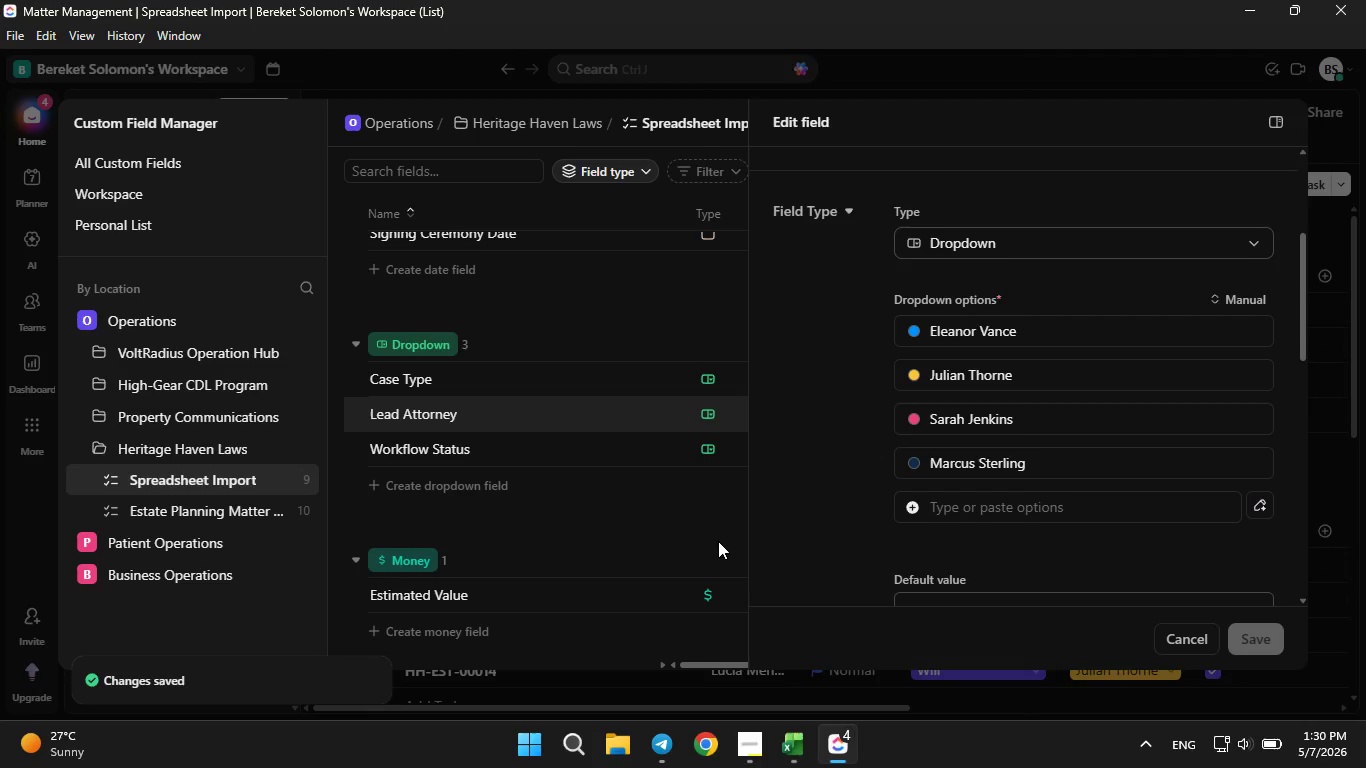 
wait(5.62)
 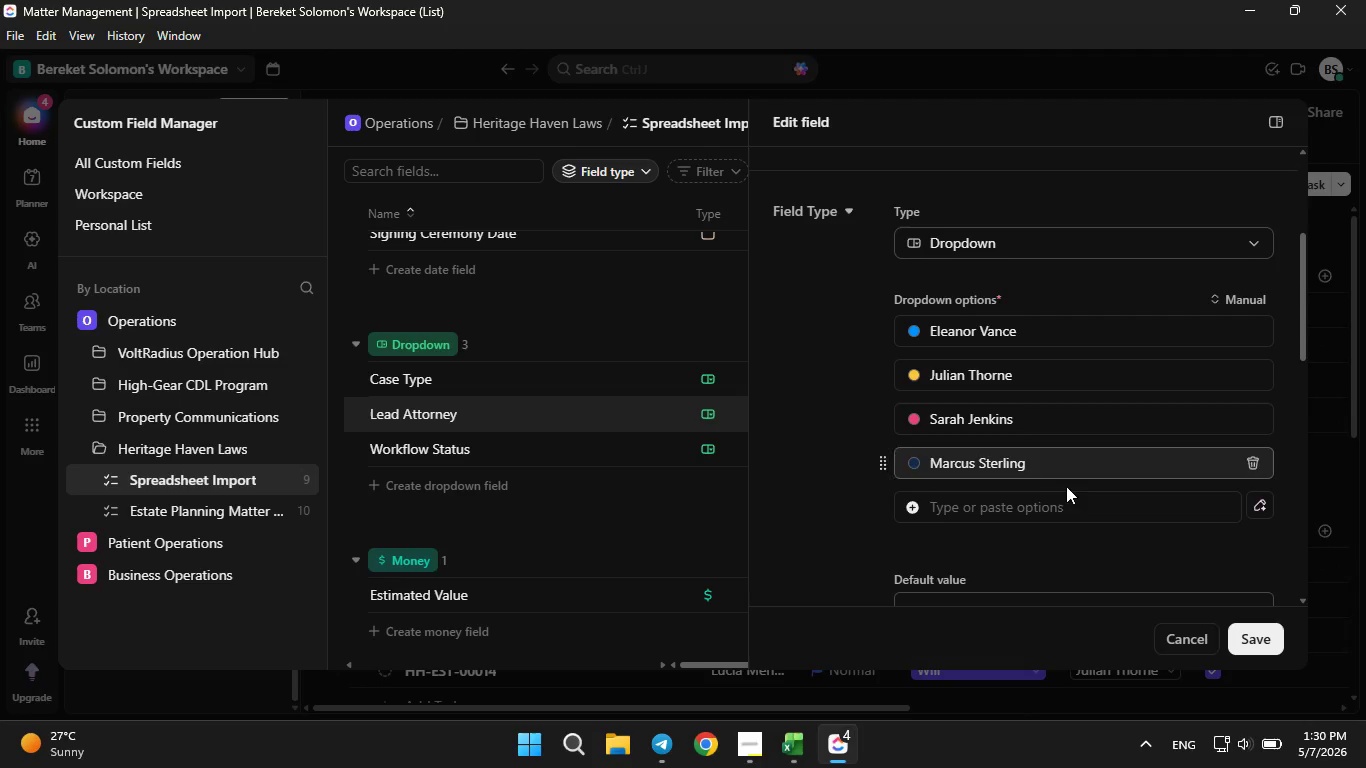 
left_click([715, 539])
 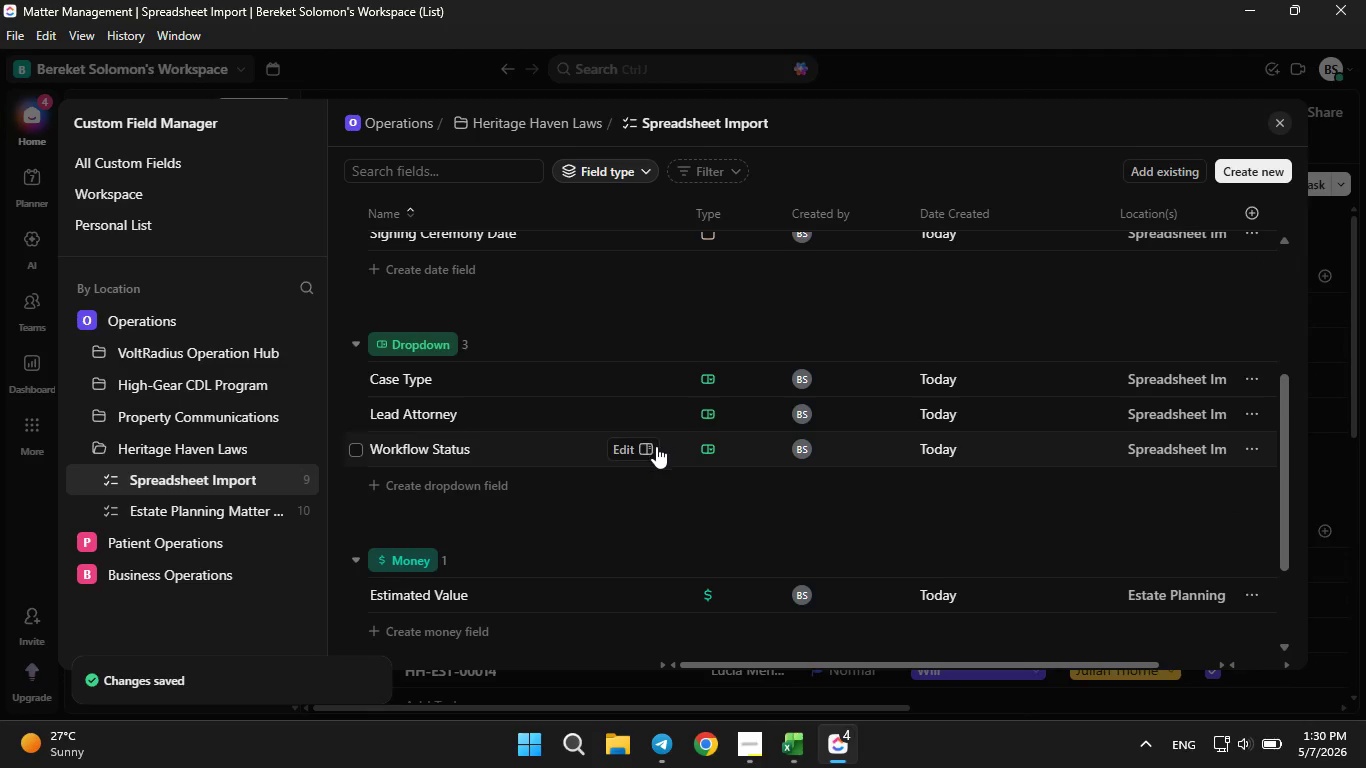 
left_click([633, 451])
 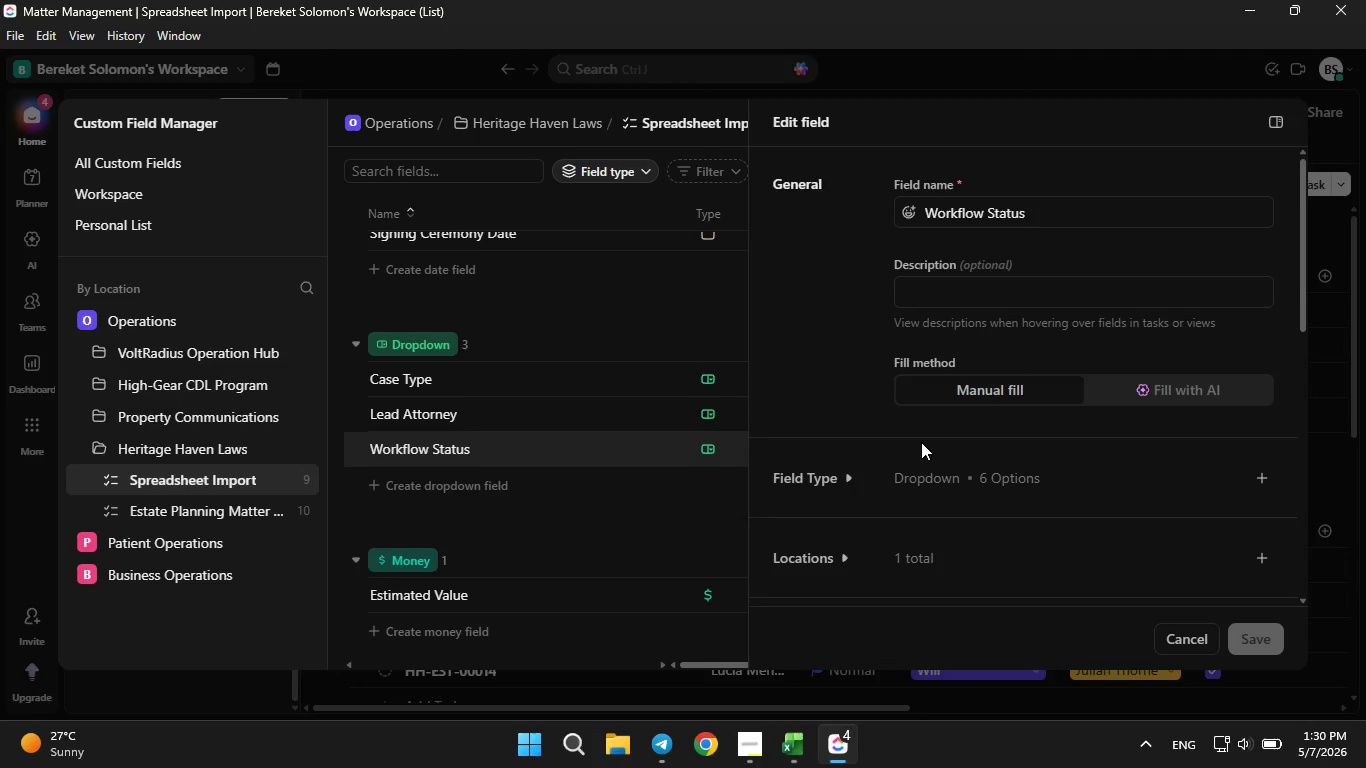 
left_click([839, 478])
 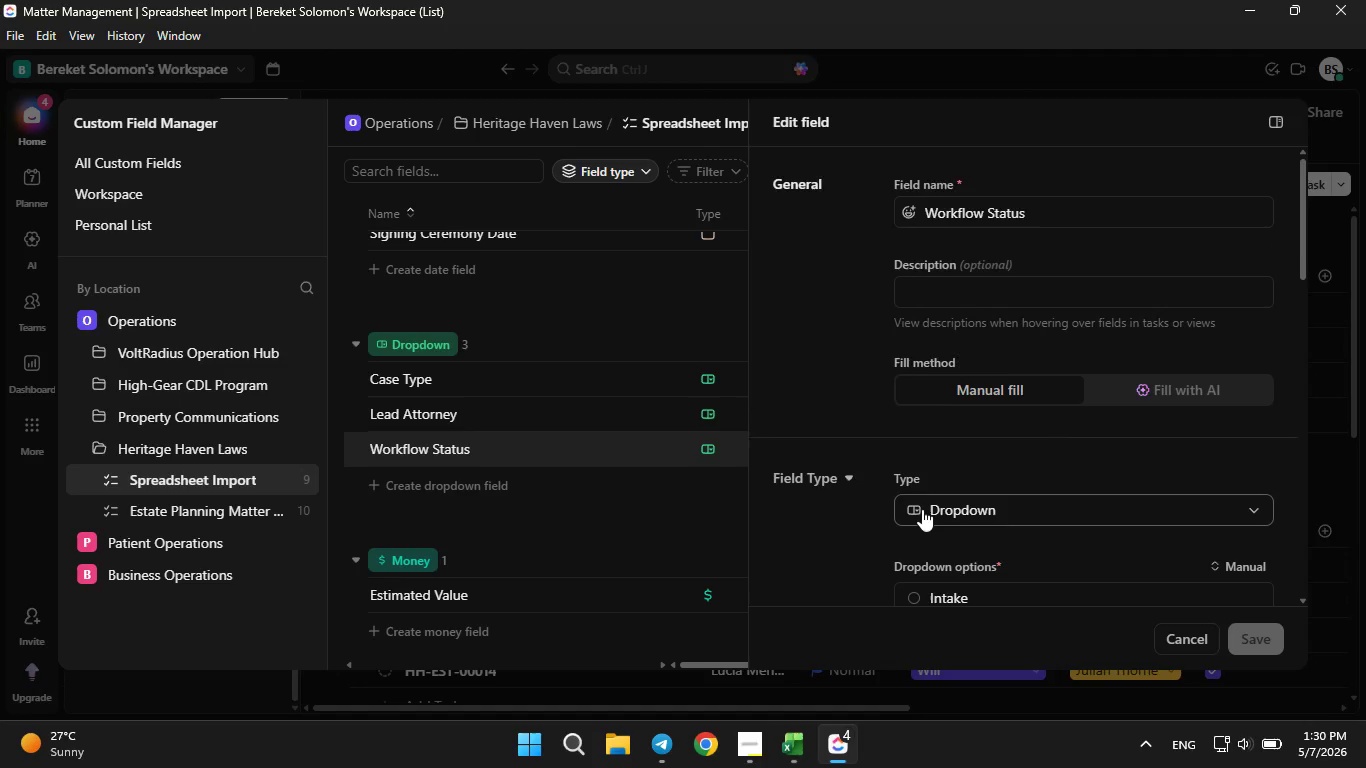 
scroll: coordinate [922, 509], scroll_direction: down, amount: 2.0
 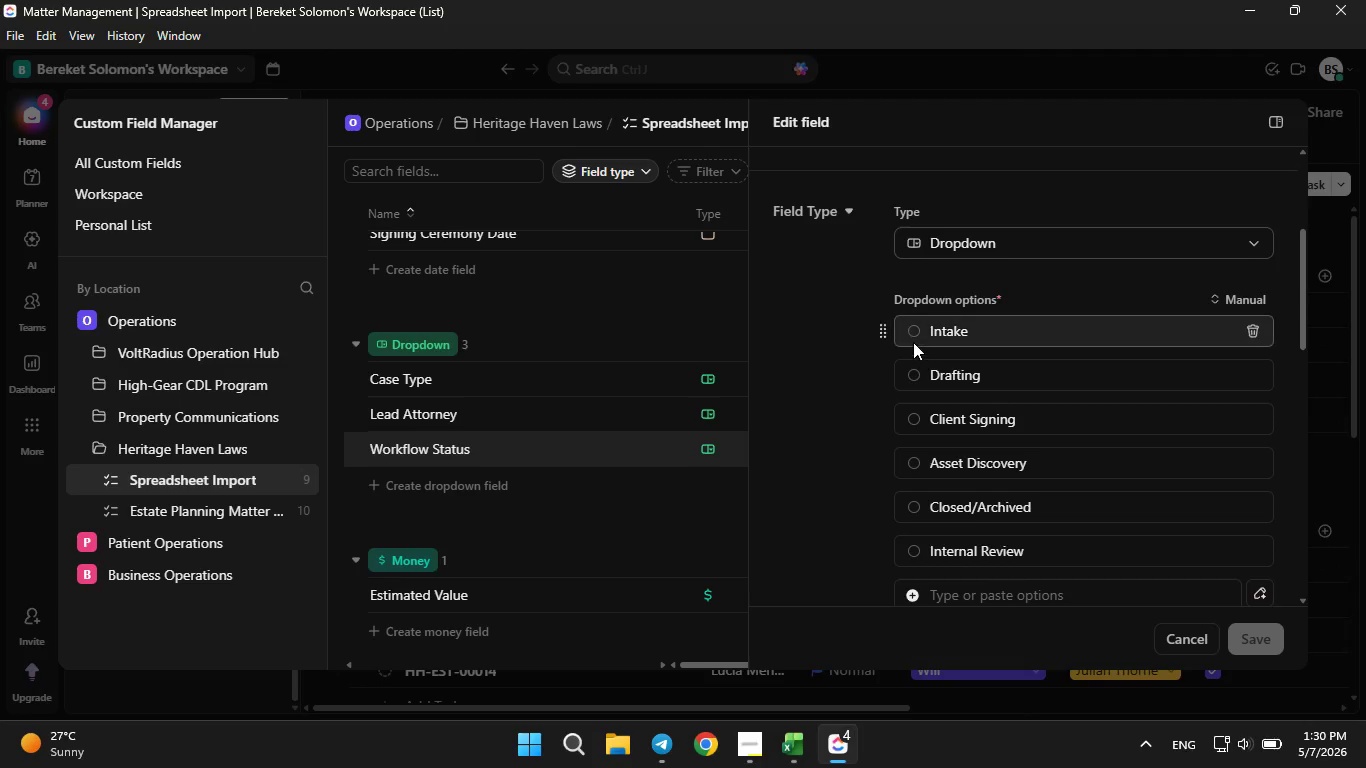 
left_click([913, 340])
 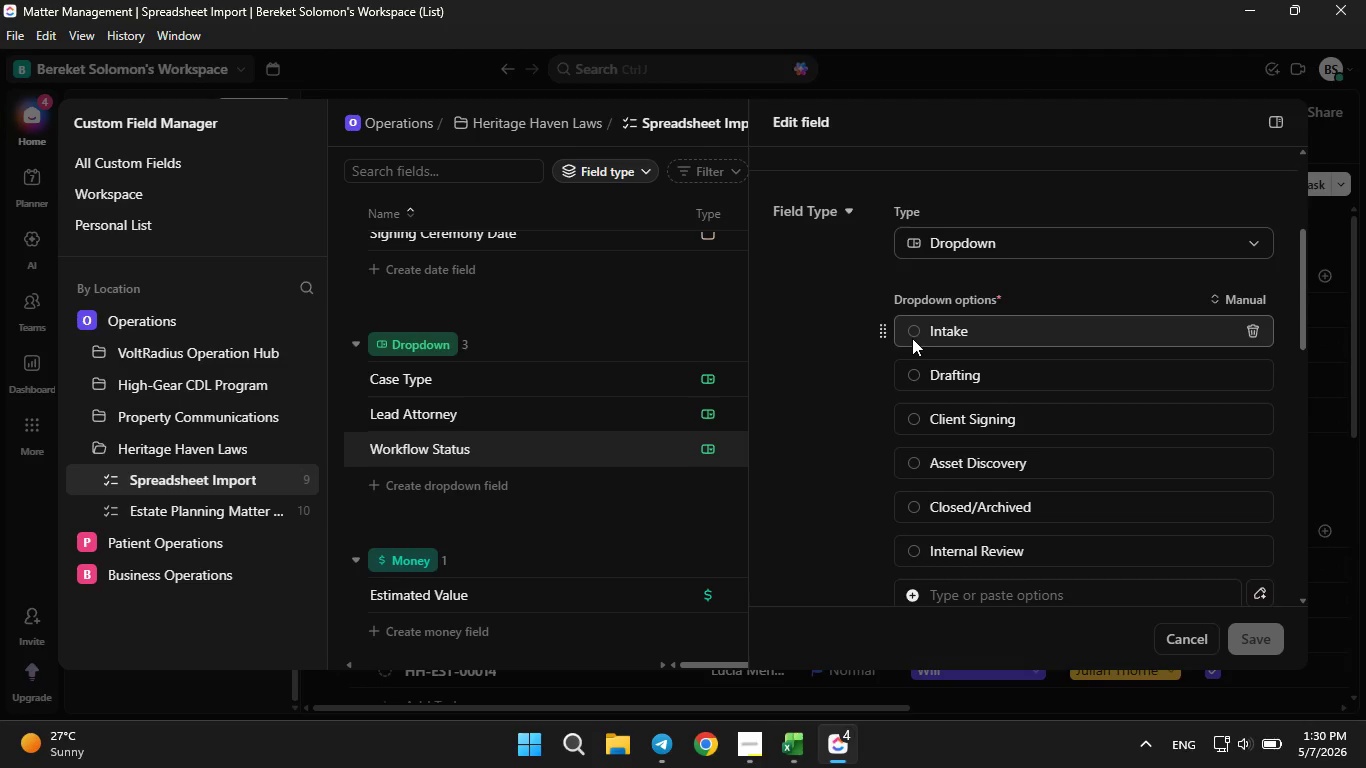 
left_click([912, 338])
 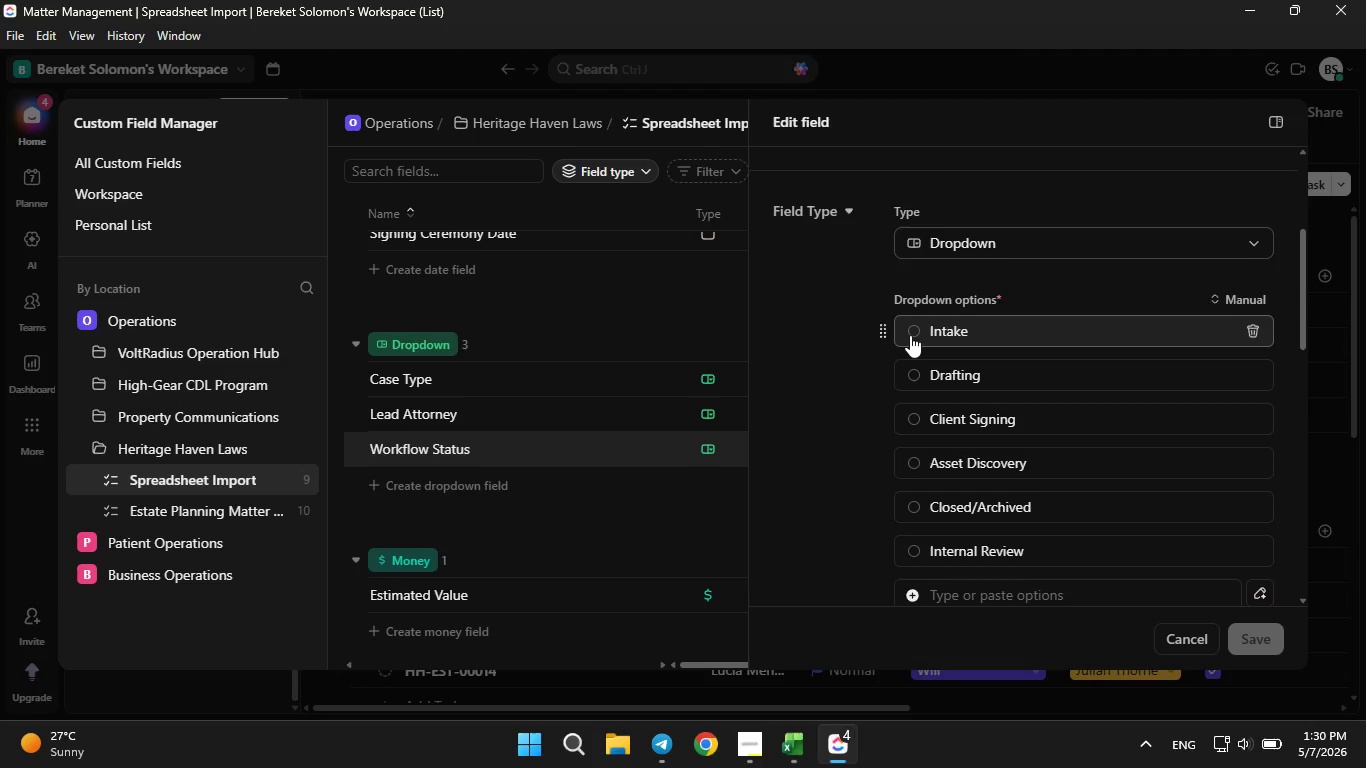 
left_click([910, 335])
 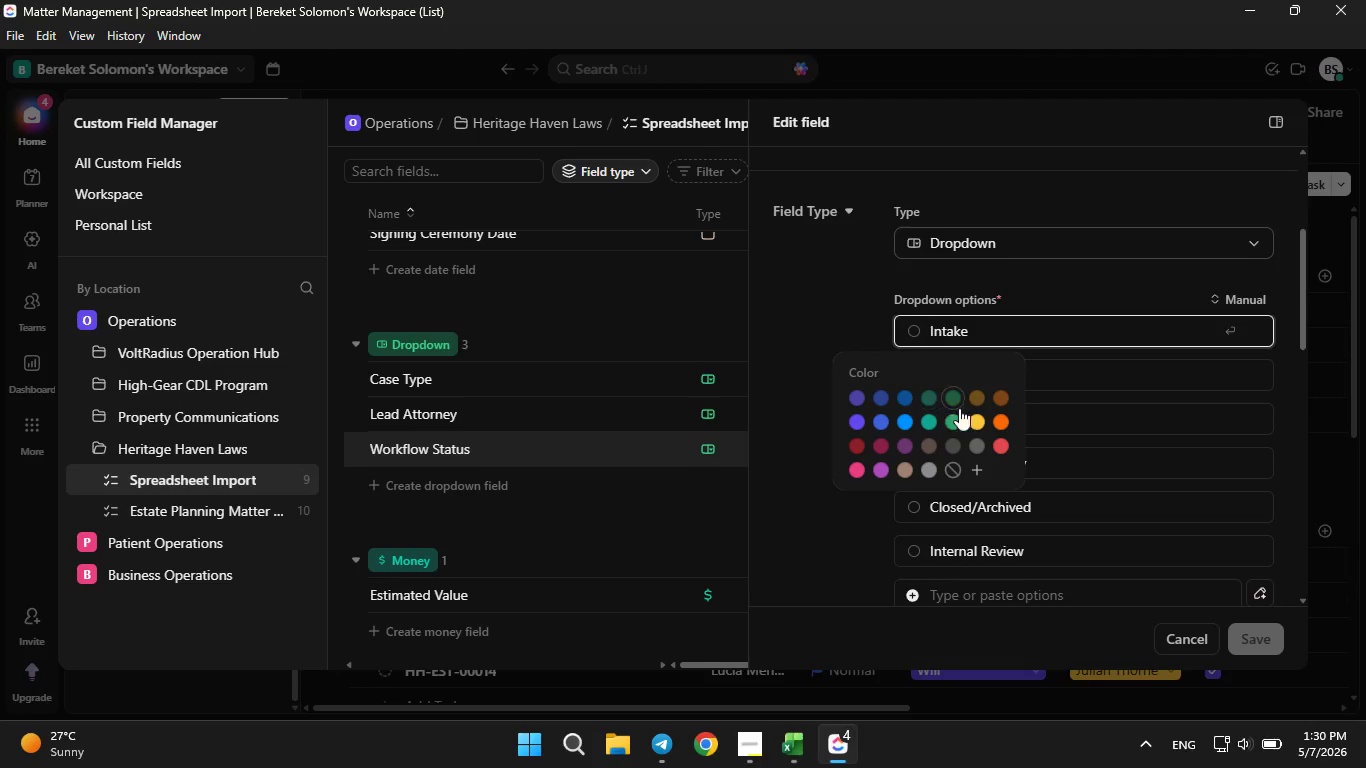 
left_click([979, 423])
 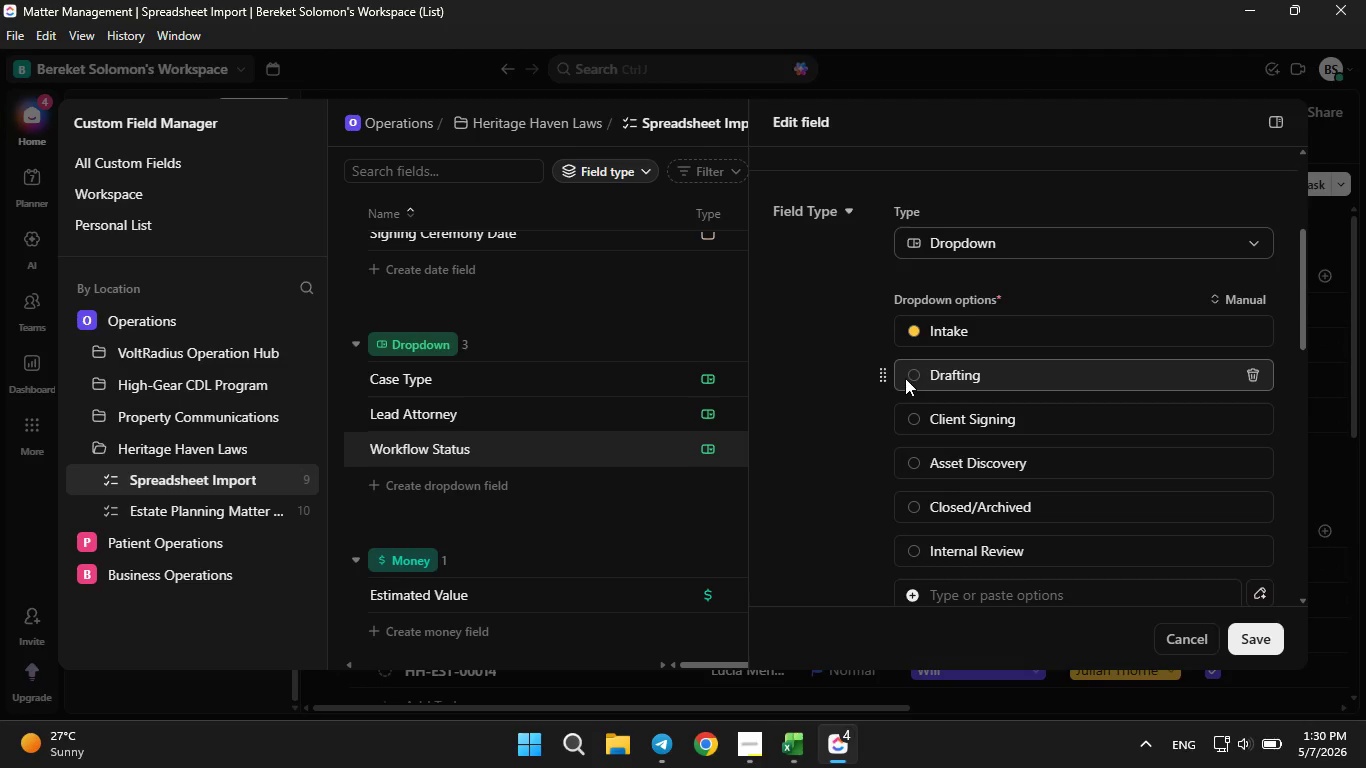 
left_click([905, 378])
 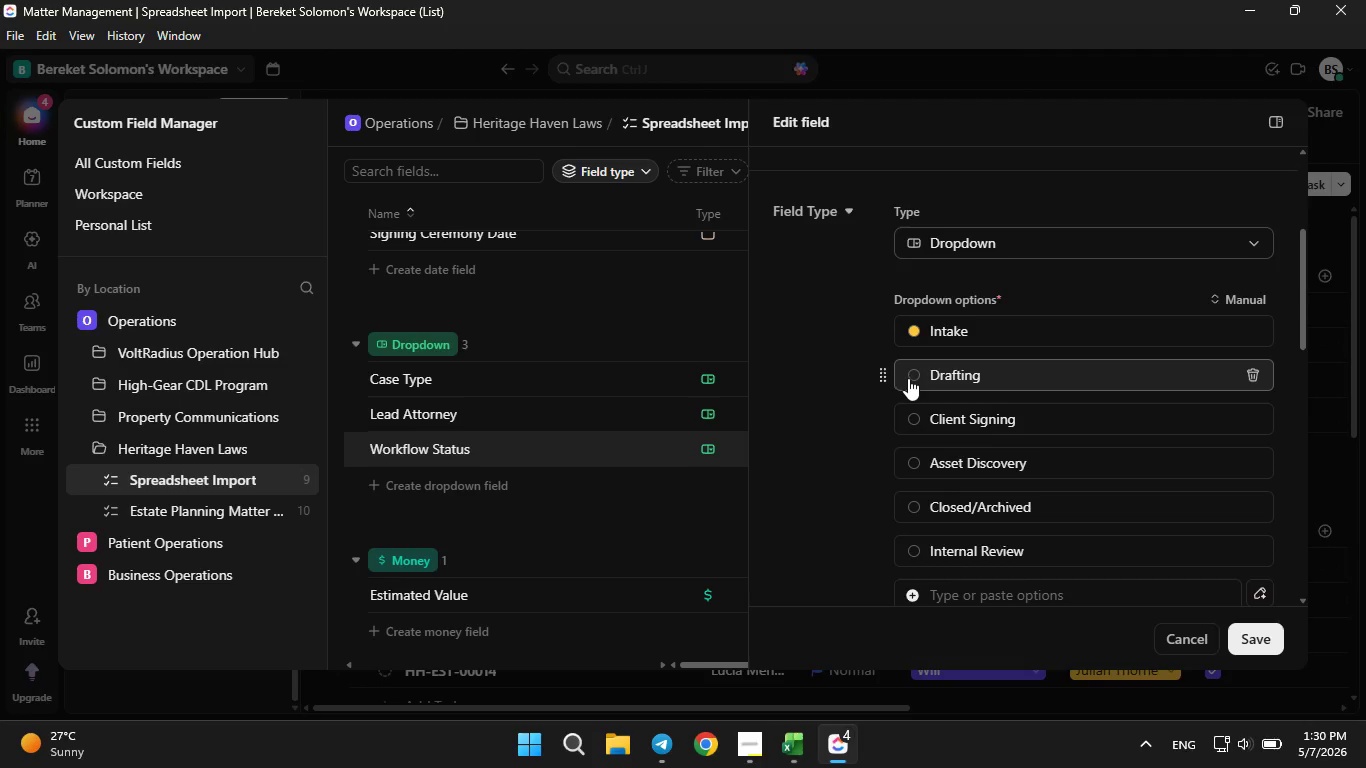 
left_click([908, 378])
 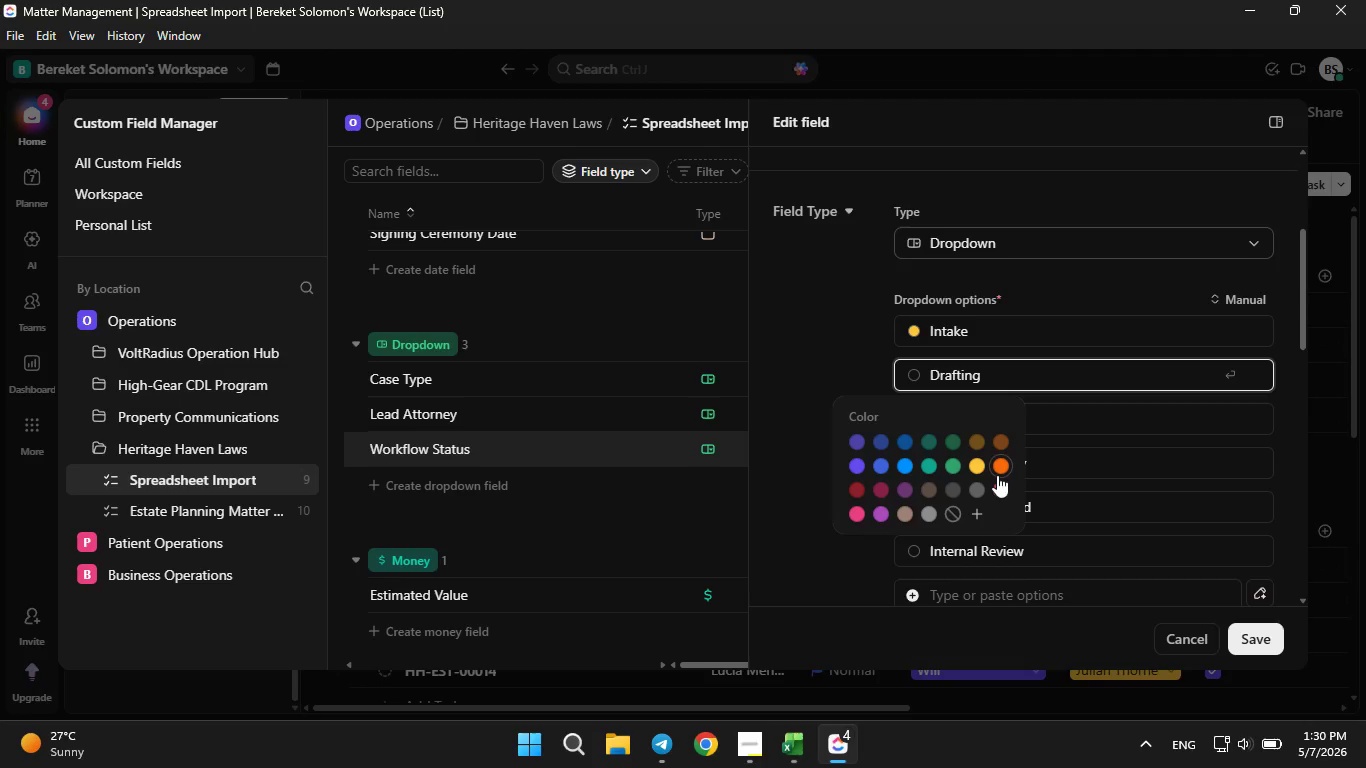 
left_click([1002, 477])
 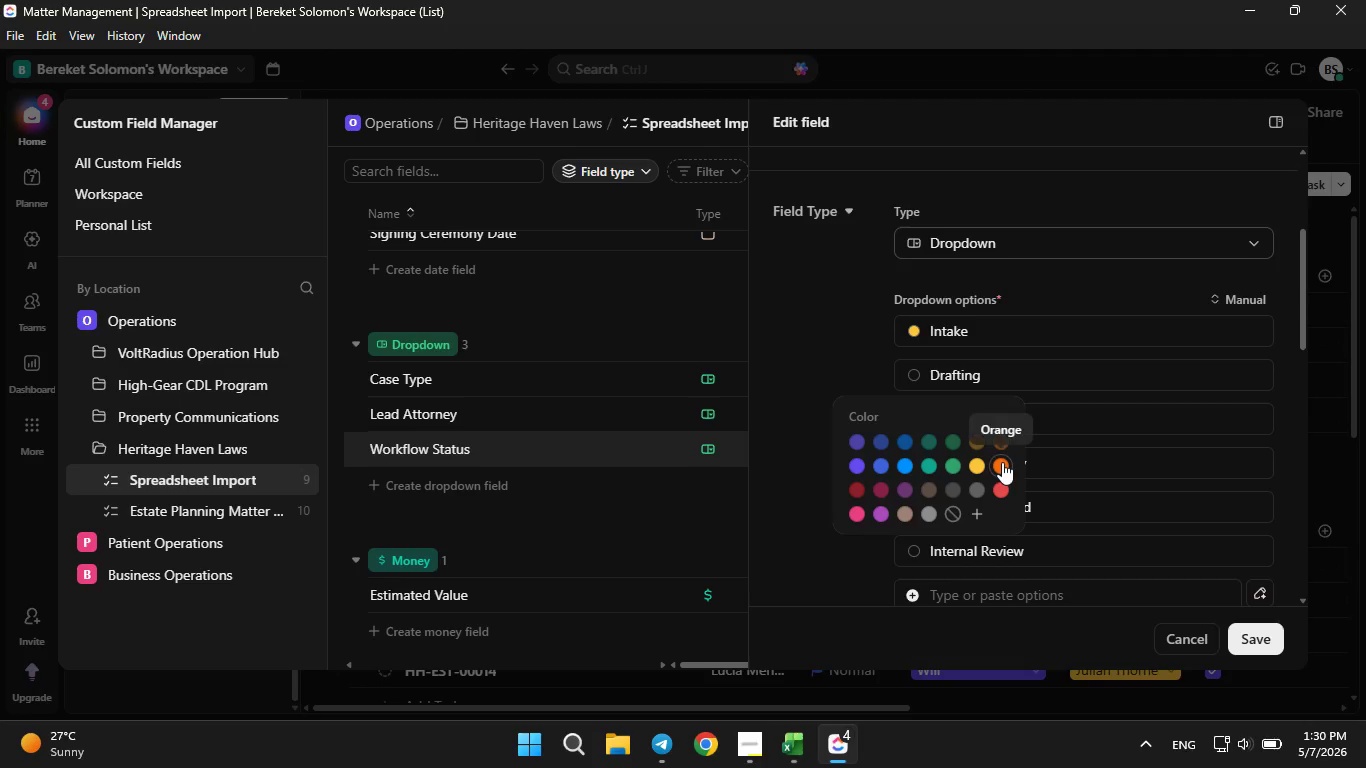 
double_click([1002, 462])
 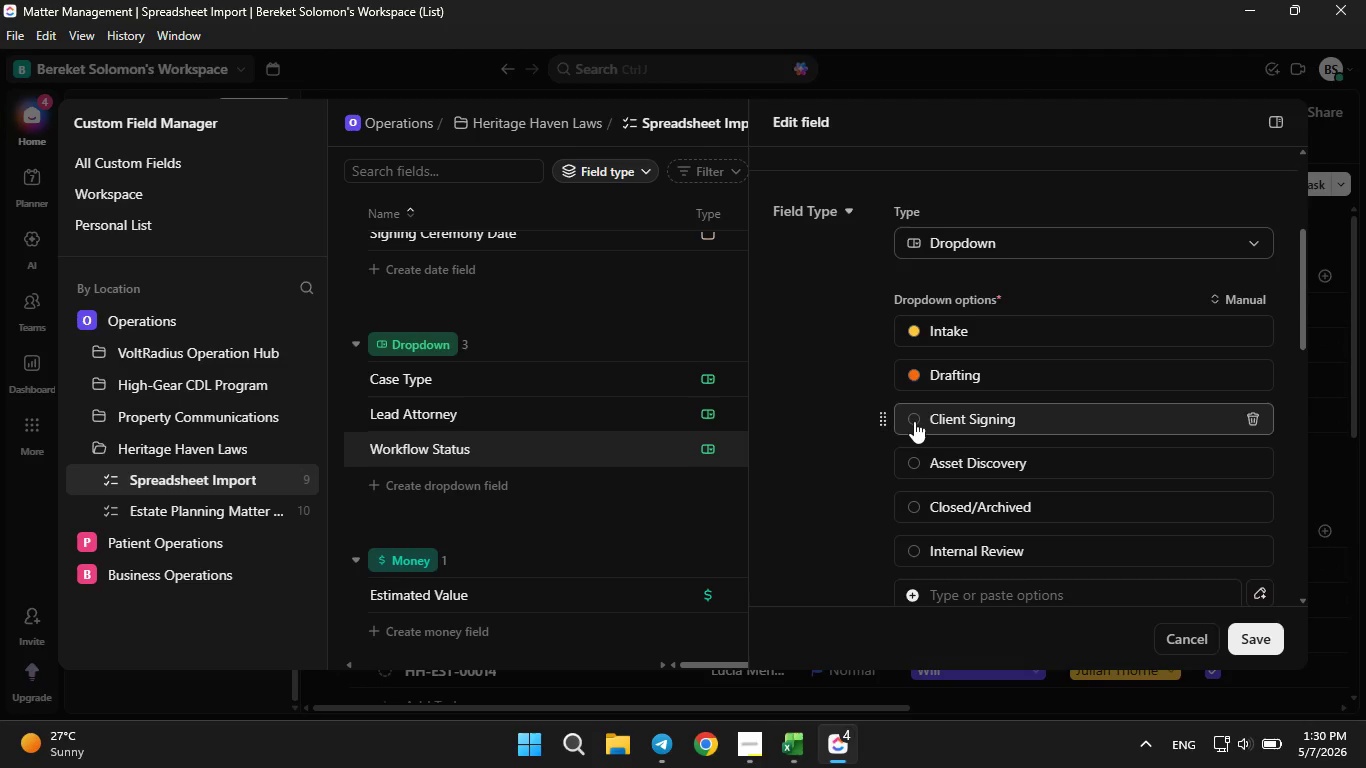 
left_click([911, 423])
 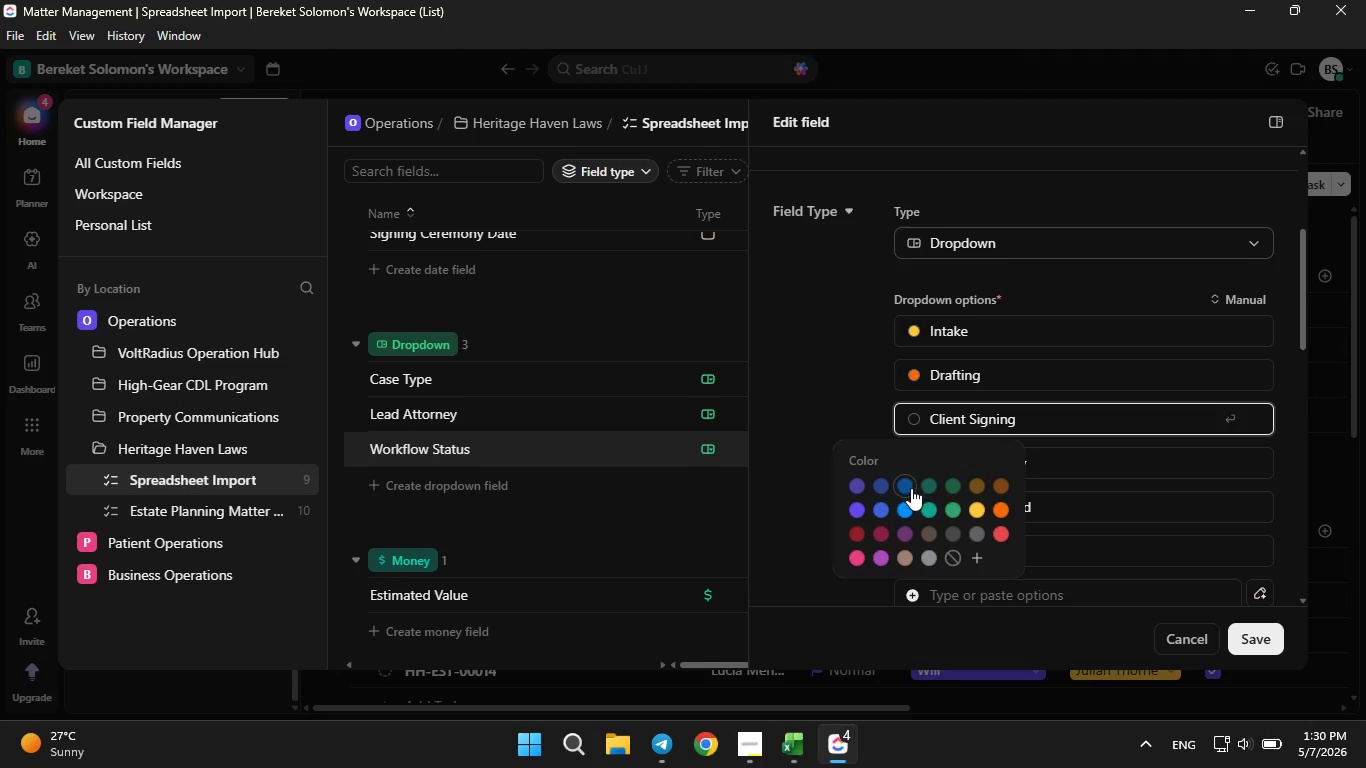 
left_click([910, 507])
 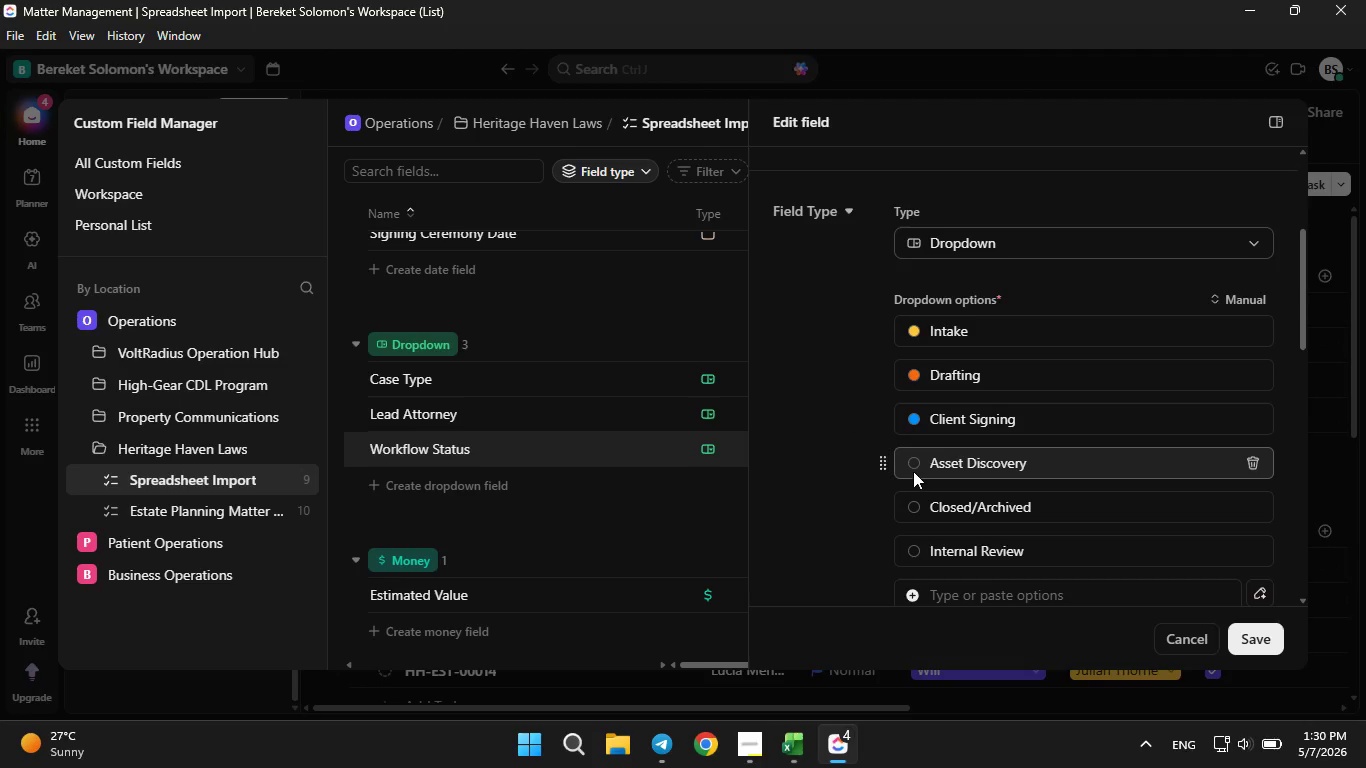 
left_click([913, 471])
 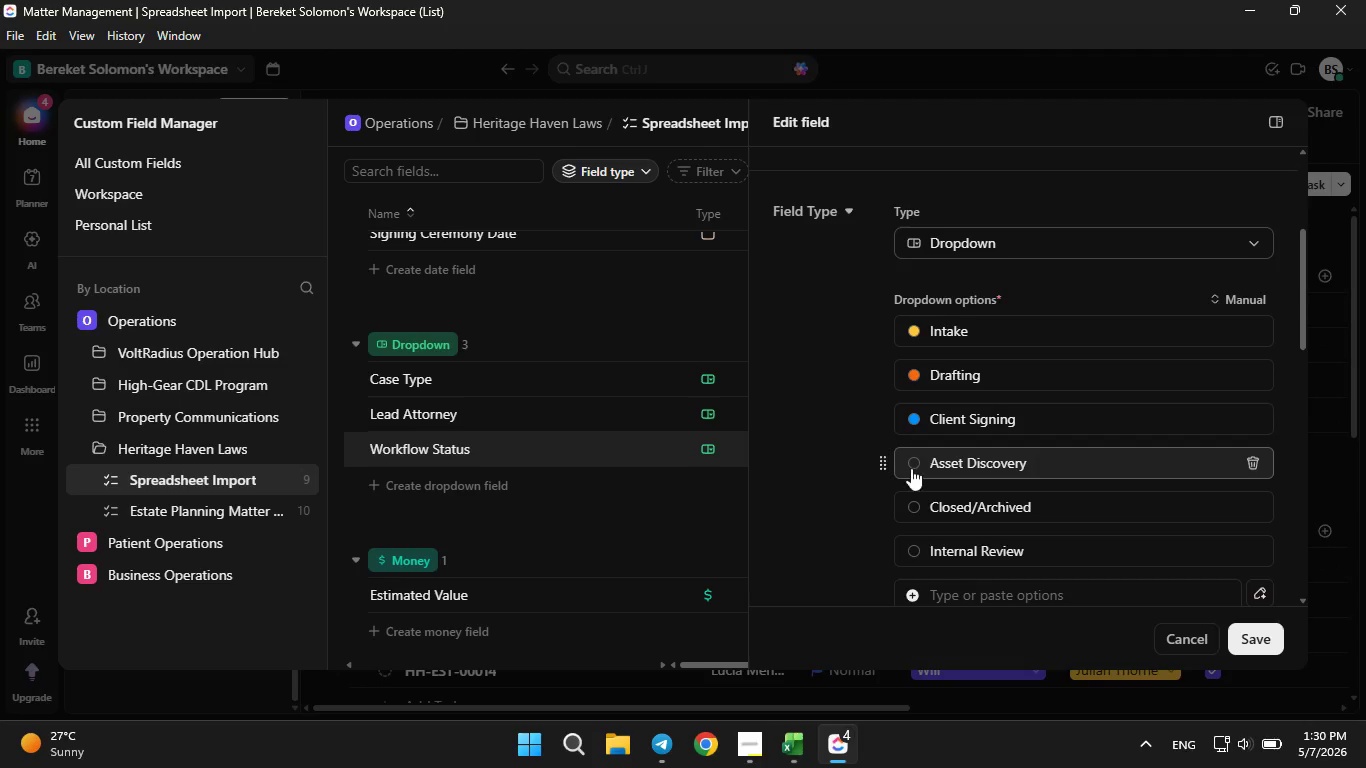 
double_click([913, 471])
 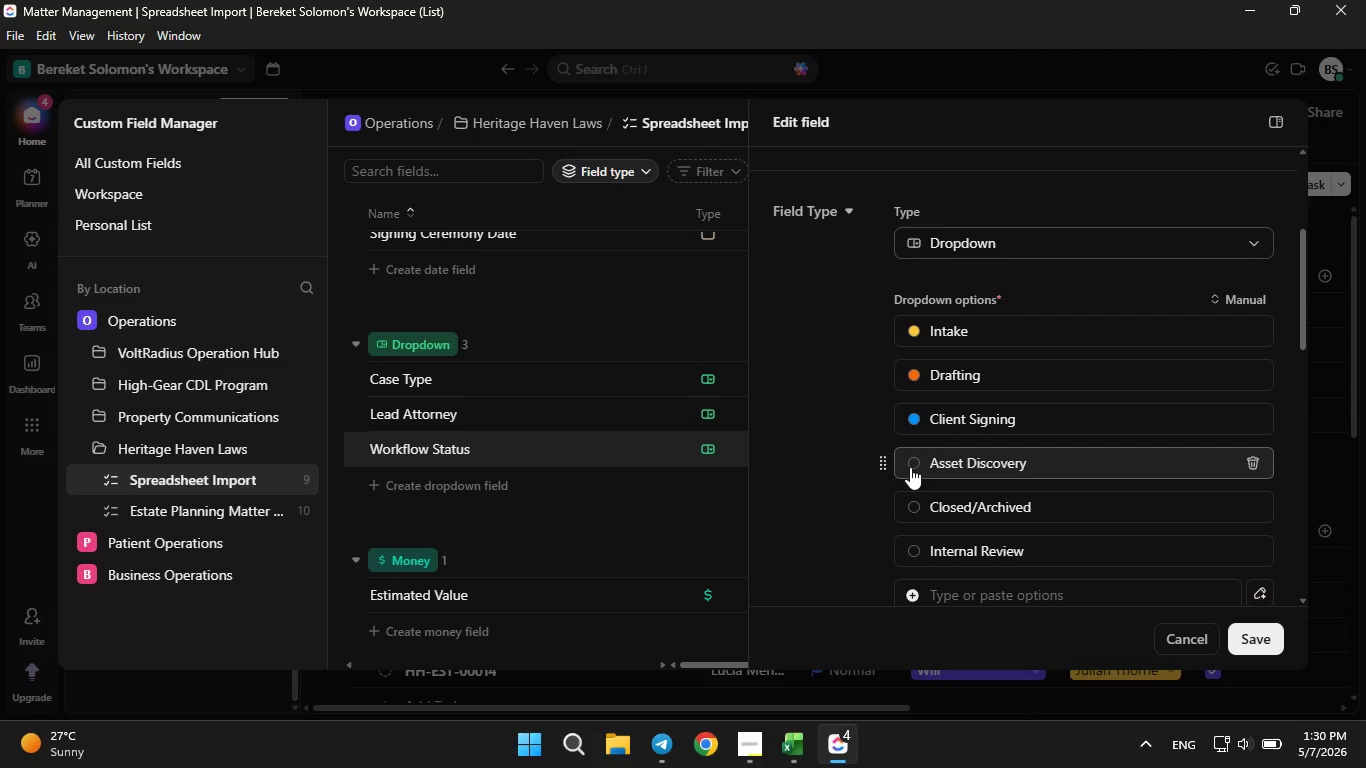 
left_click([910, 467])
 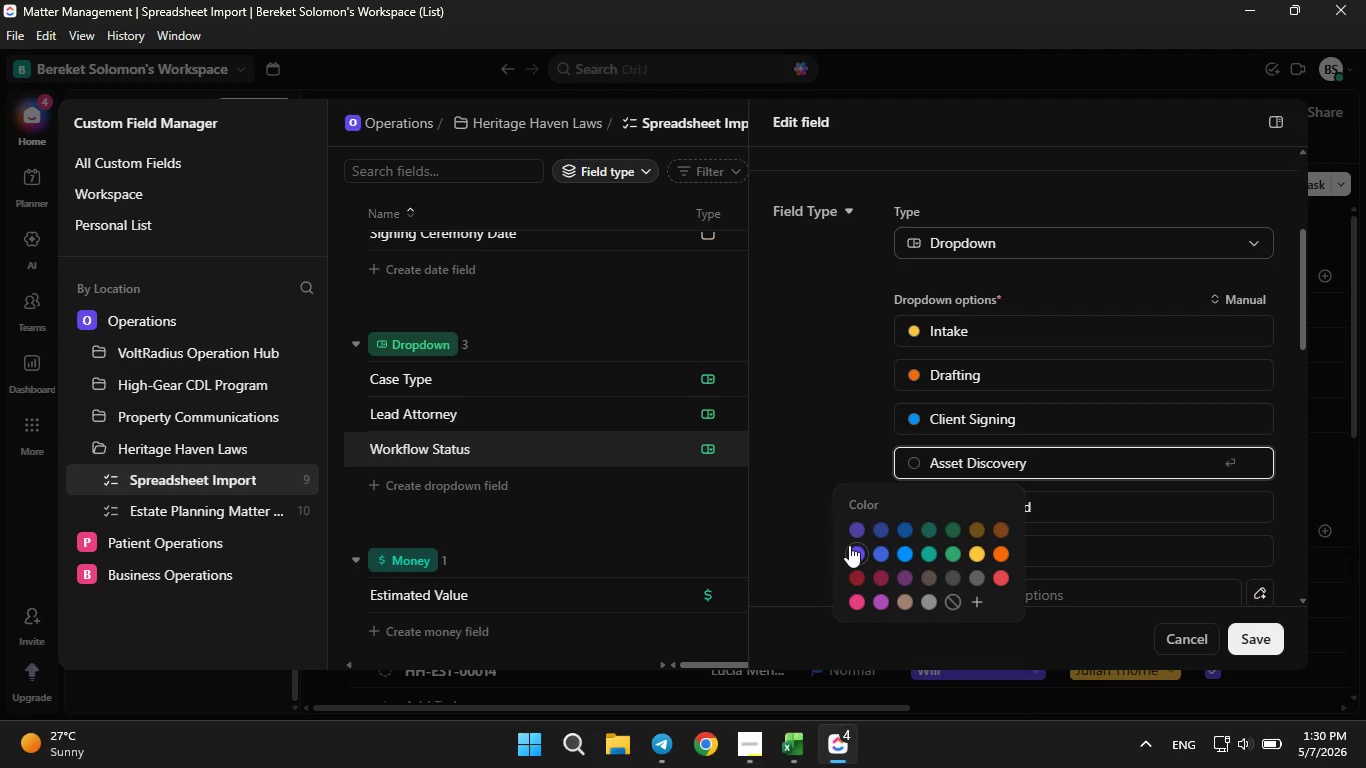 
left_click([864, 555])
 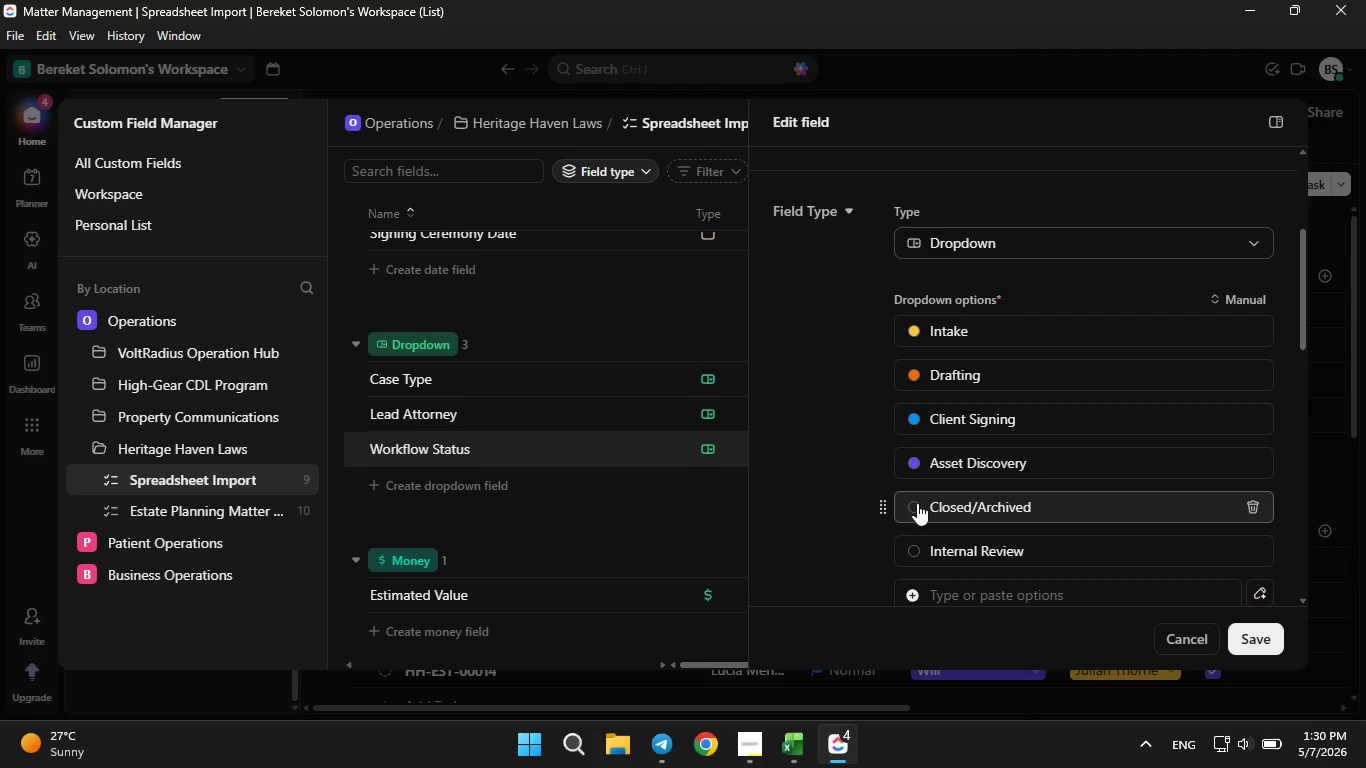 
left_click([917, 503])
 